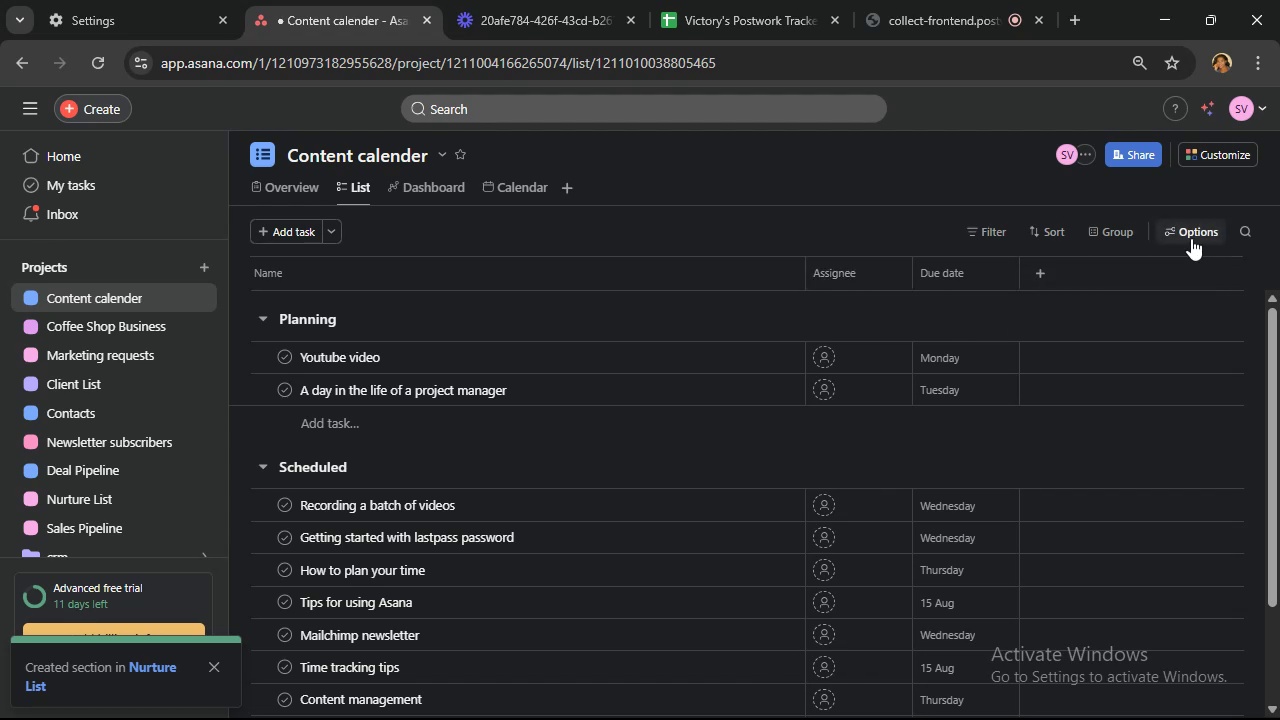 
wait(7.52)
 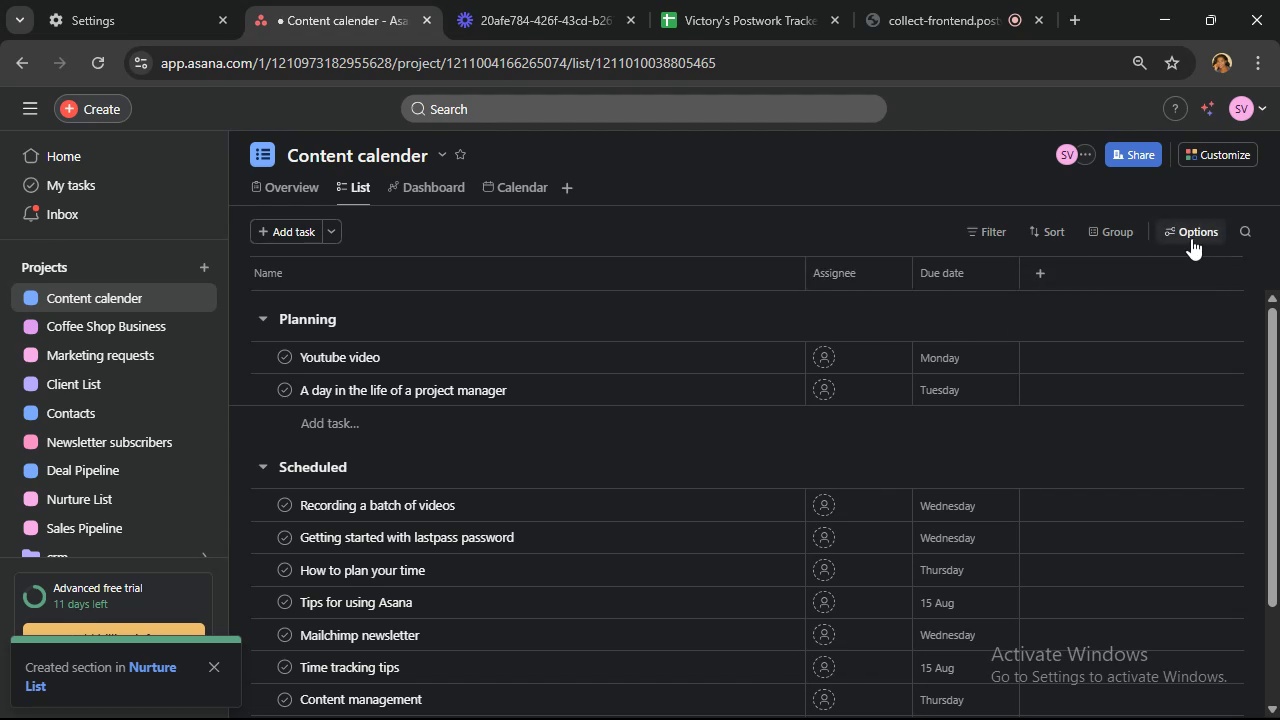 
left_click([1236, 158])
 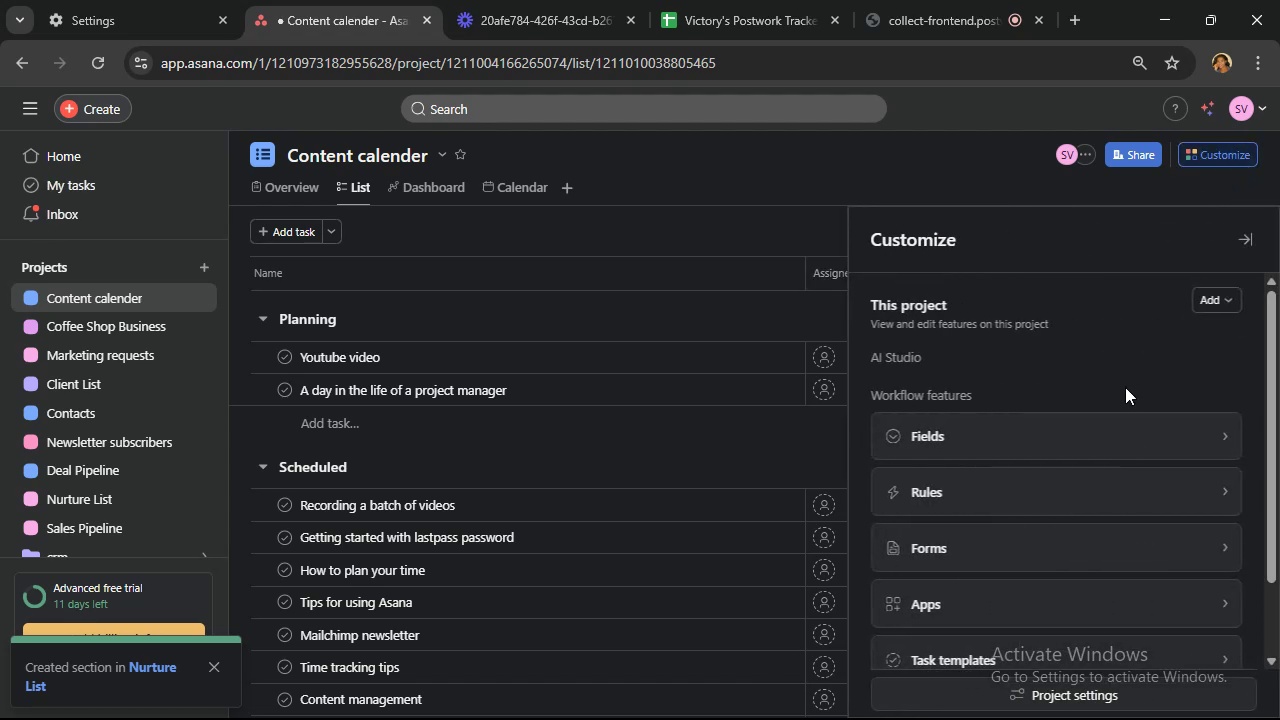 
scroll: coordinate [1035, 435], scroll_direction: down, amount: 7.0
 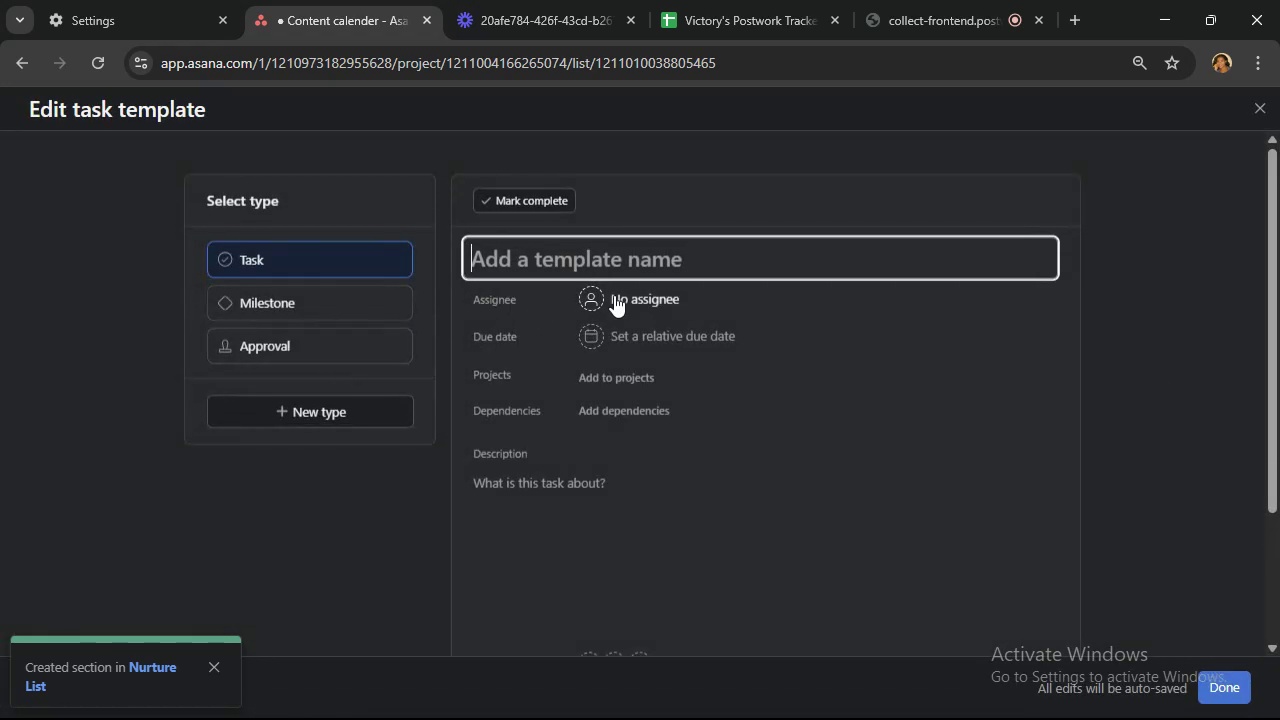 
wait(6.24)
 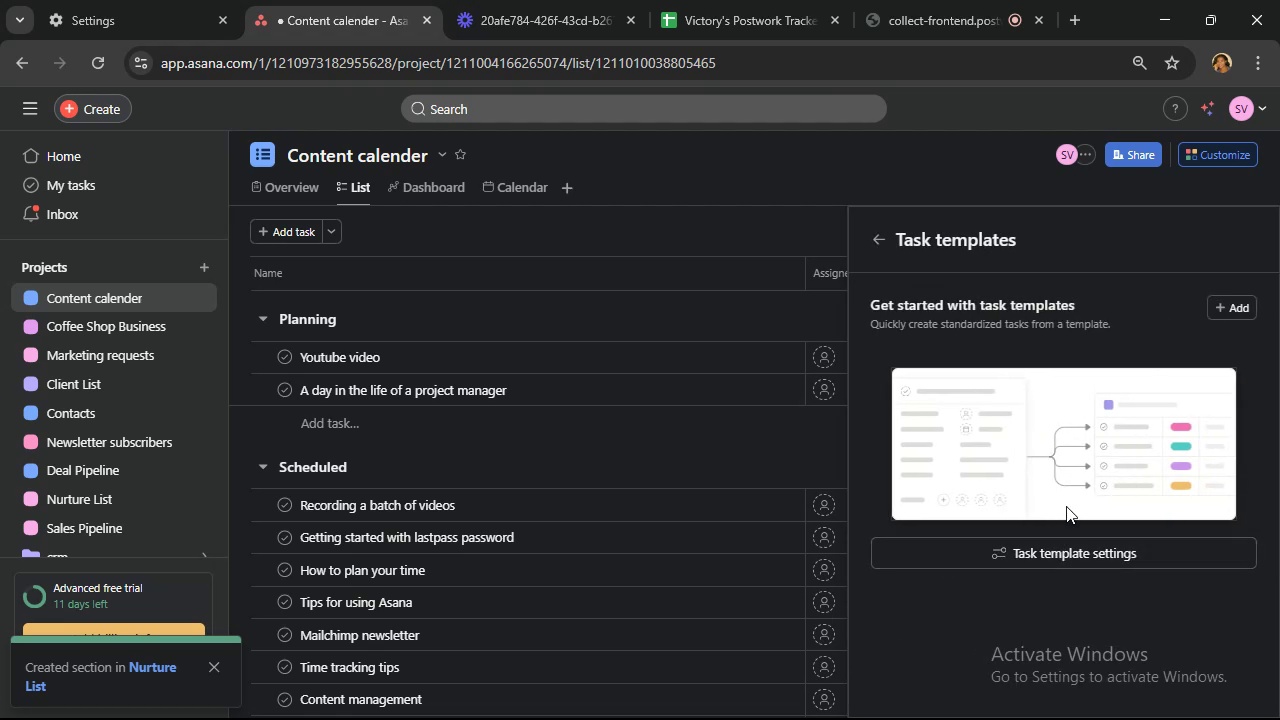 
type(Blog post)
 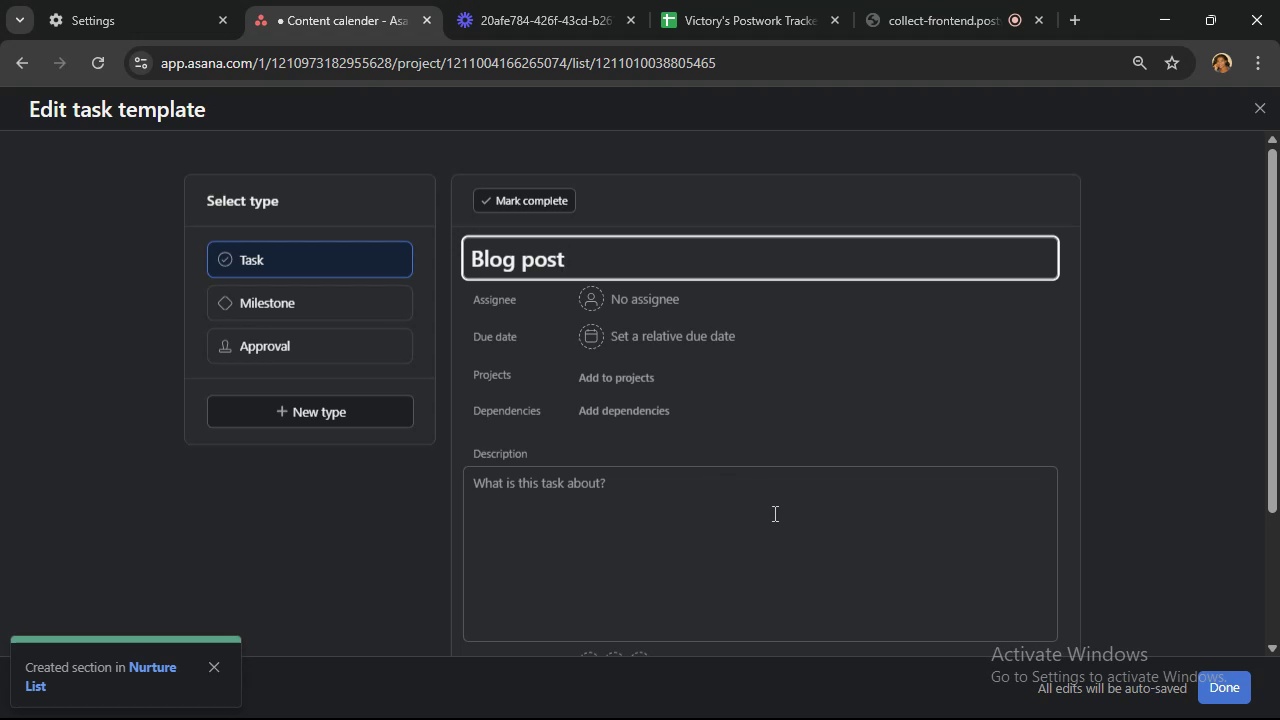 
scroll: coordinate [772, 497], scroll_direction: down, amount: 2.0
 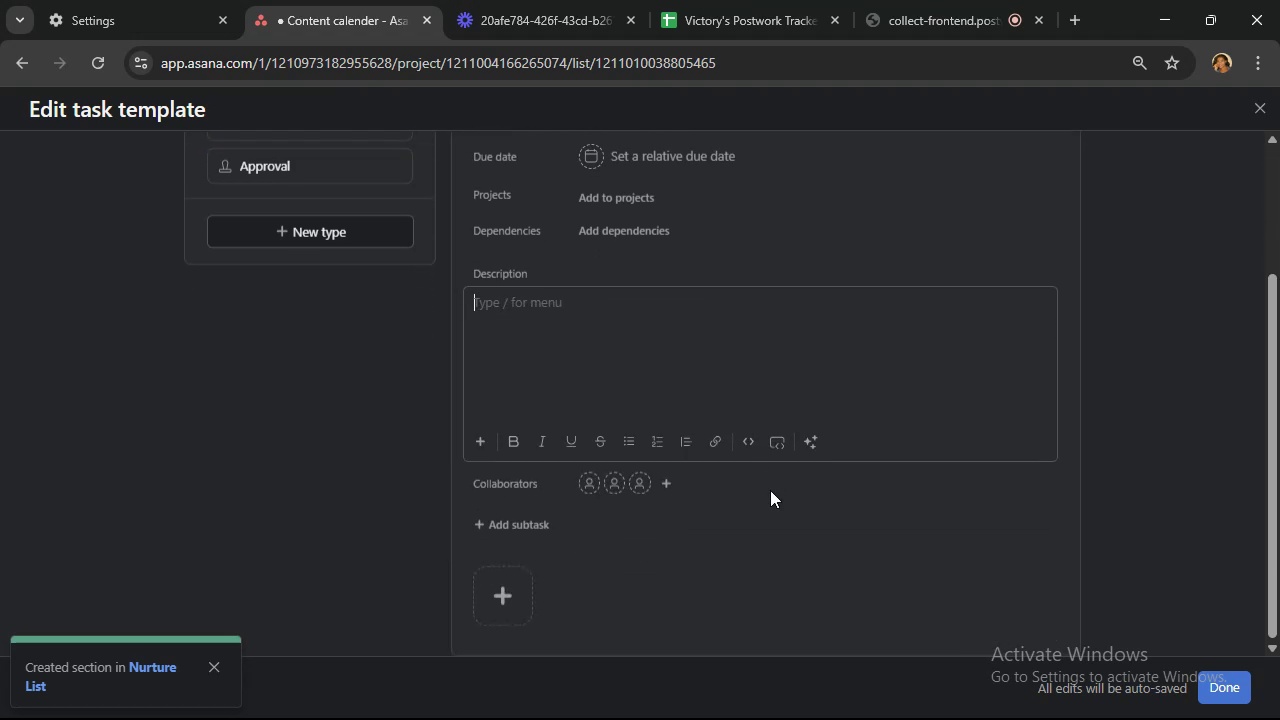 
scroll: coordinate [770, 482], scroll_direction: up, amount: 2.0
 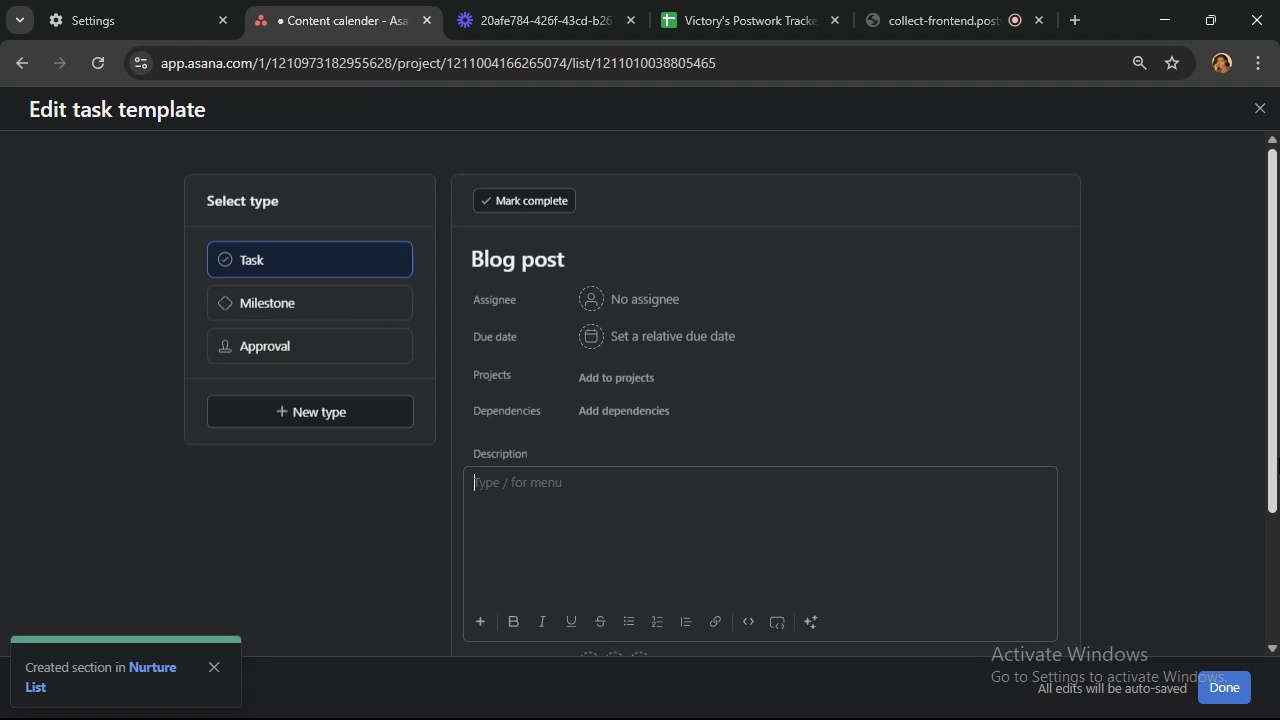 
wait(75.77)
 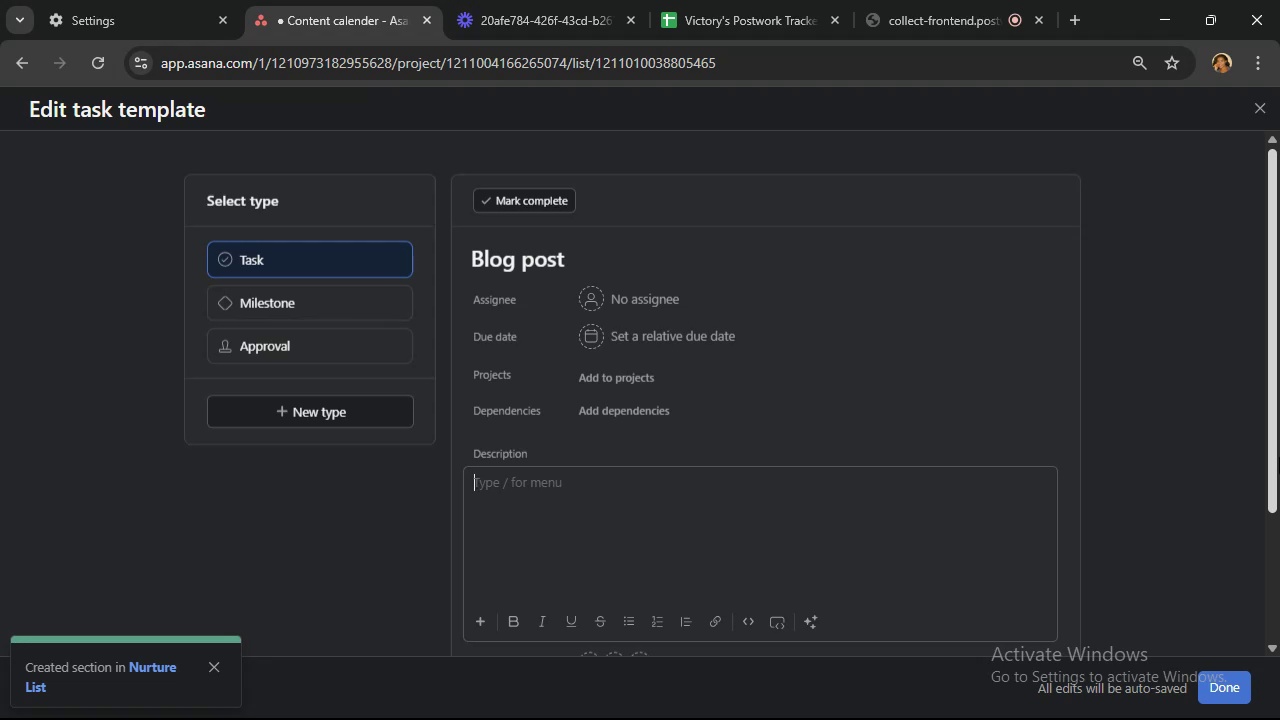 
scroll: coordinate [1279, 457], scroll_direction: down, amount: 2.0
 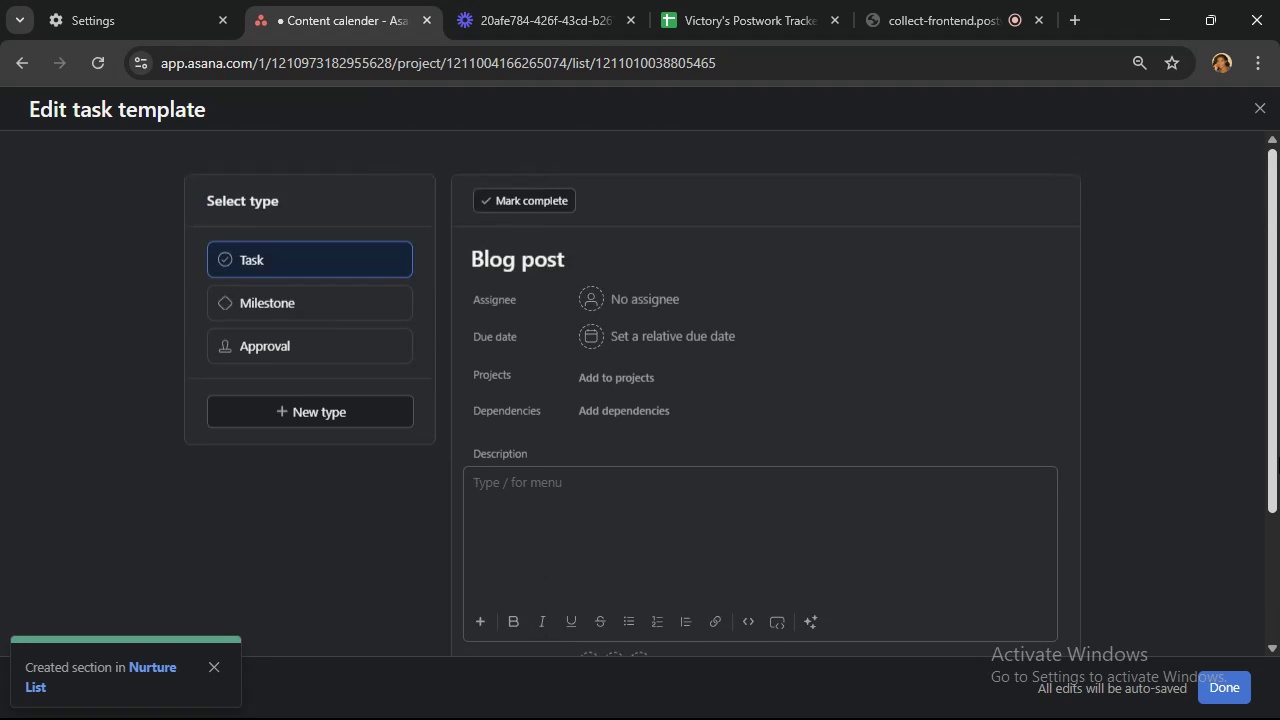 
left_click([1279, 457])
 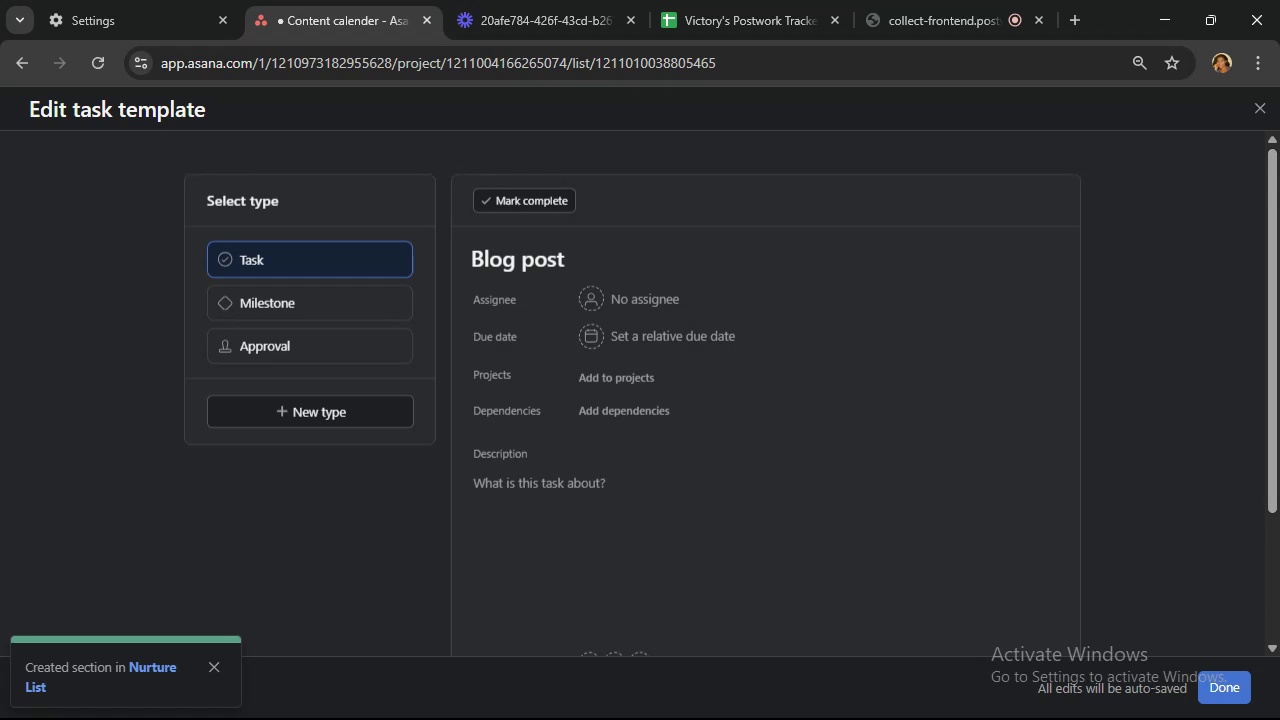 
scroll: coordinate [927, 334], scroll_direction: down, amount: 7.0
 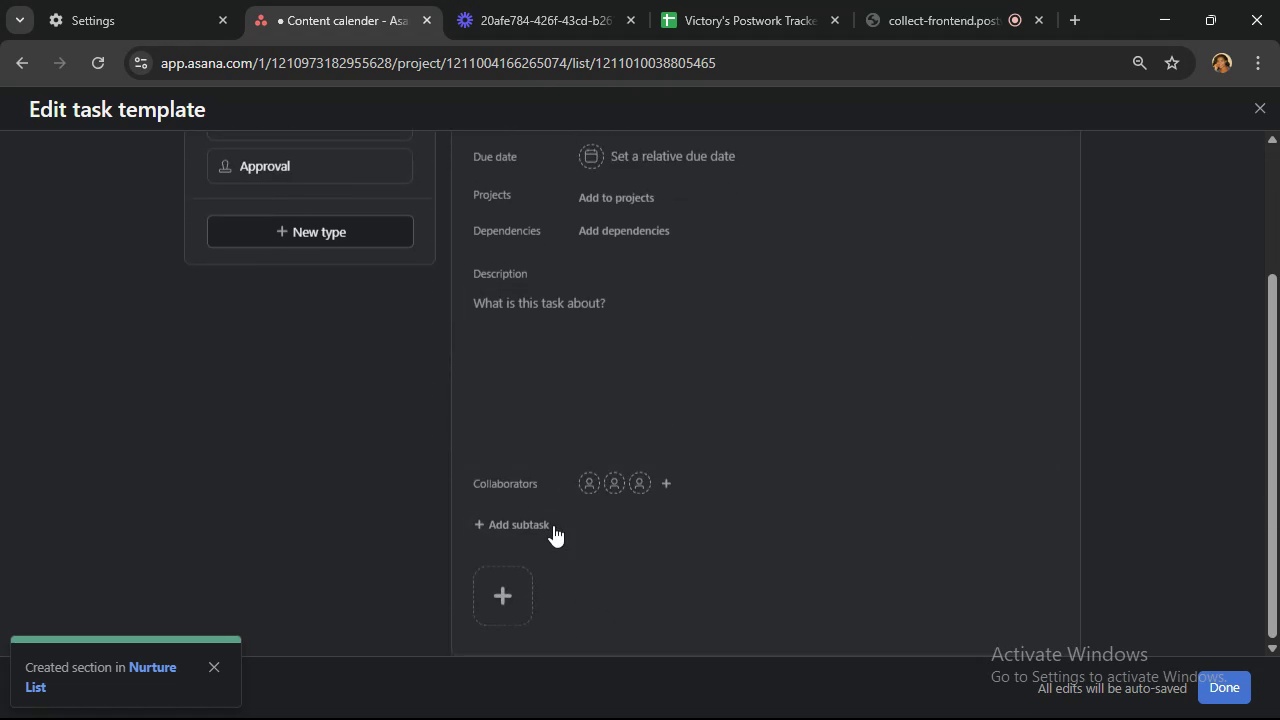 
left_click([551, 525])
 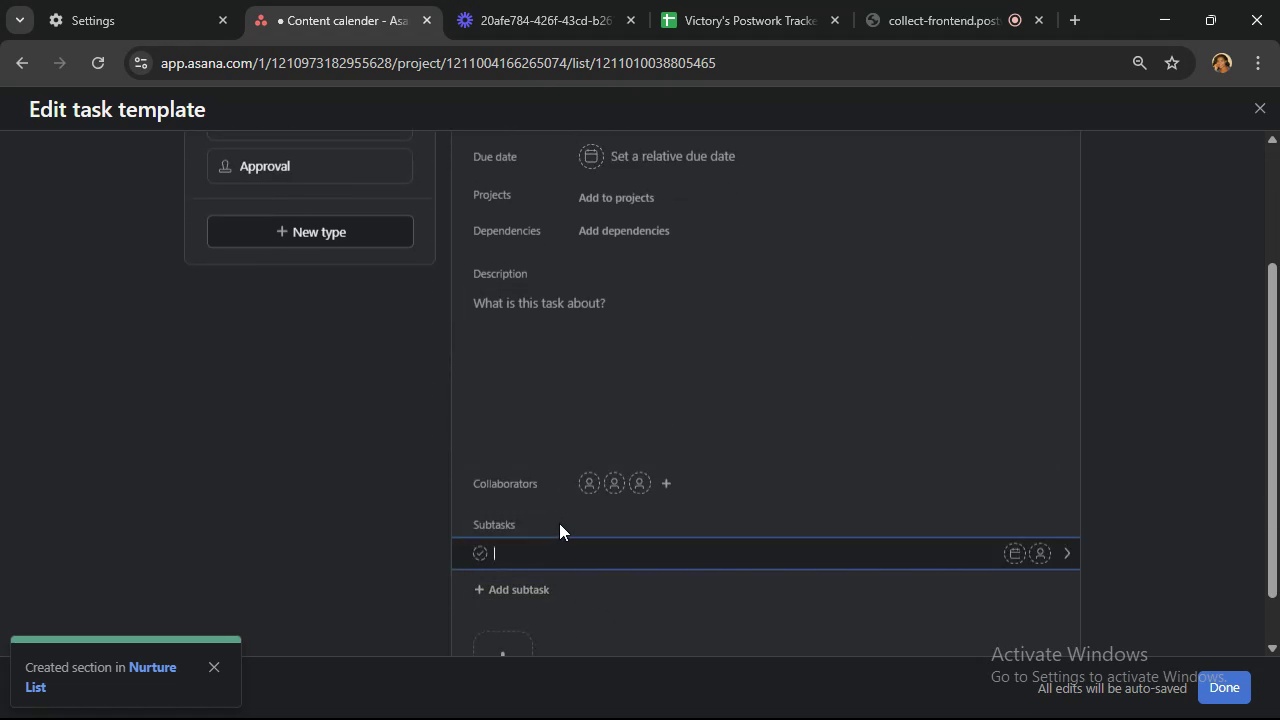 
type(Subtask 1)
 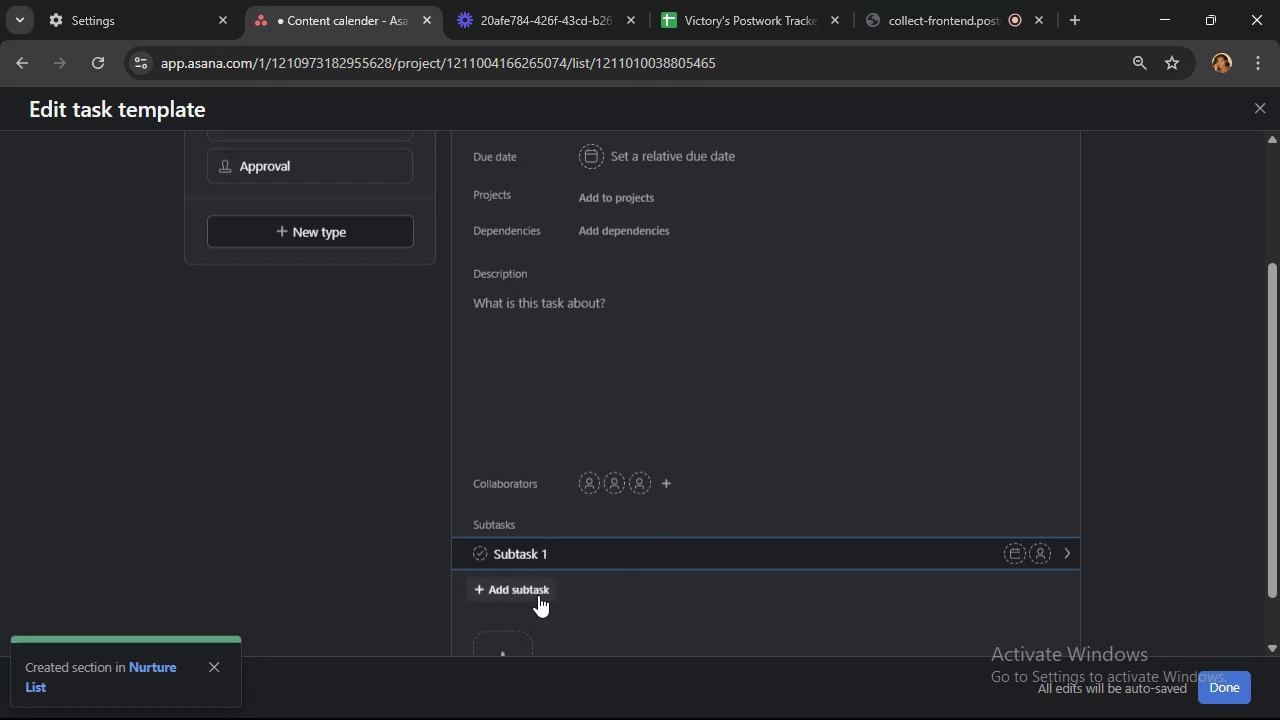 
left_click([538, 595])
 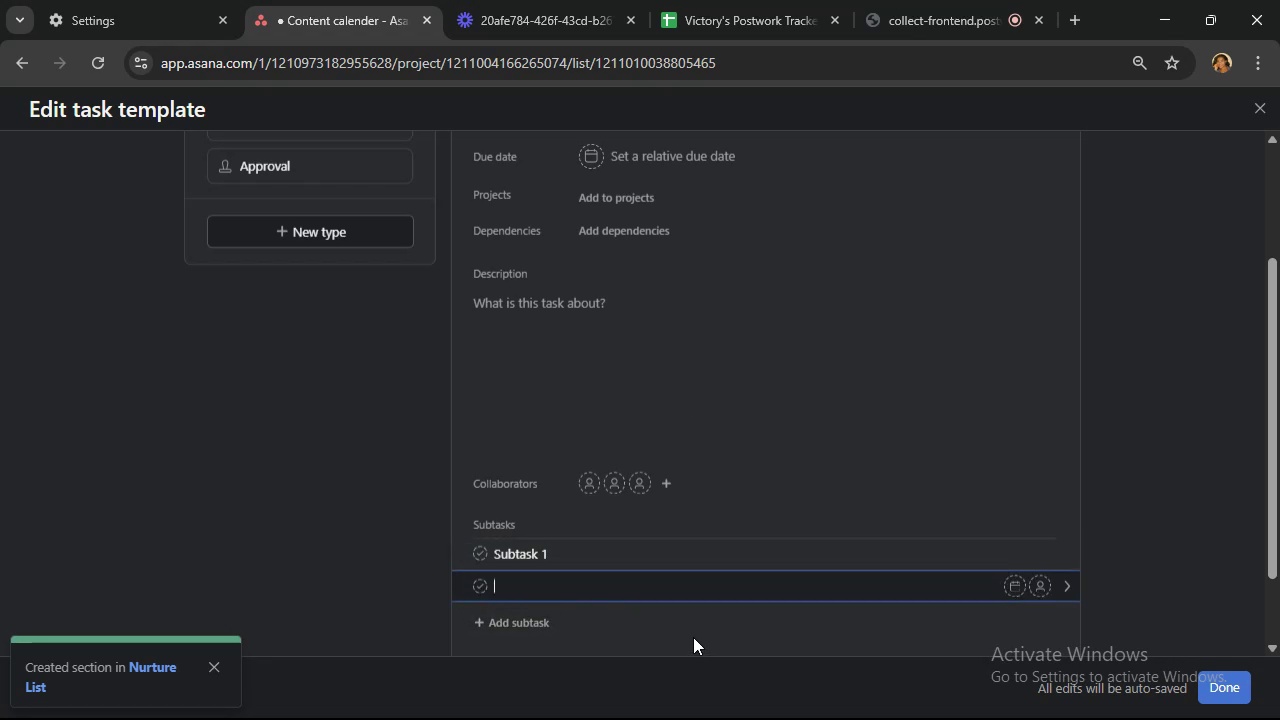 
wait(8.43)
 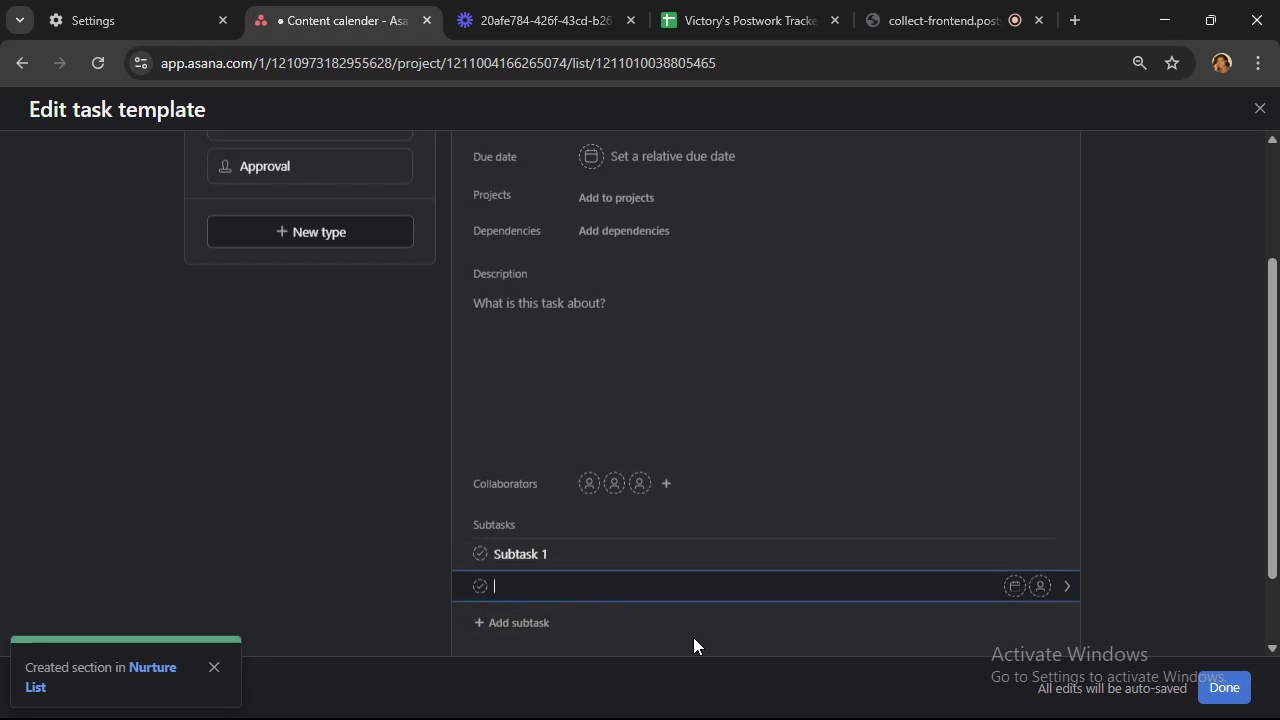 
mouse_move([1037, 590])
 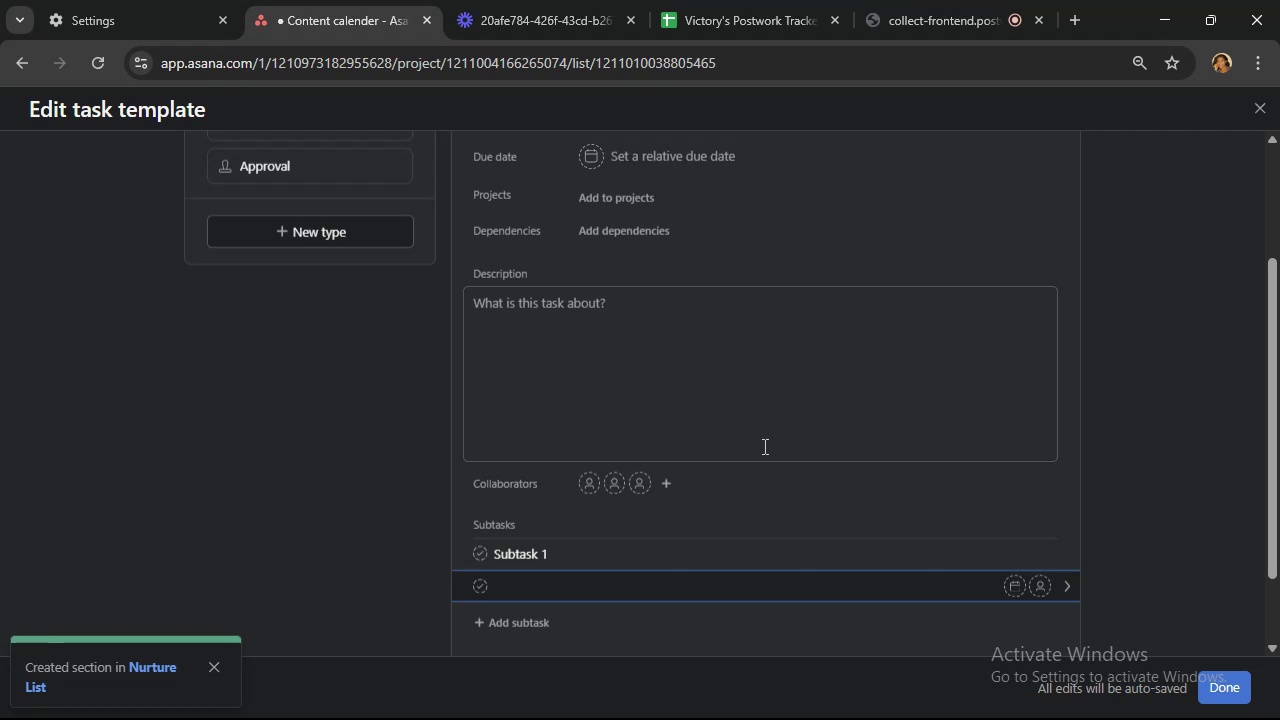 
wait(80.91)
 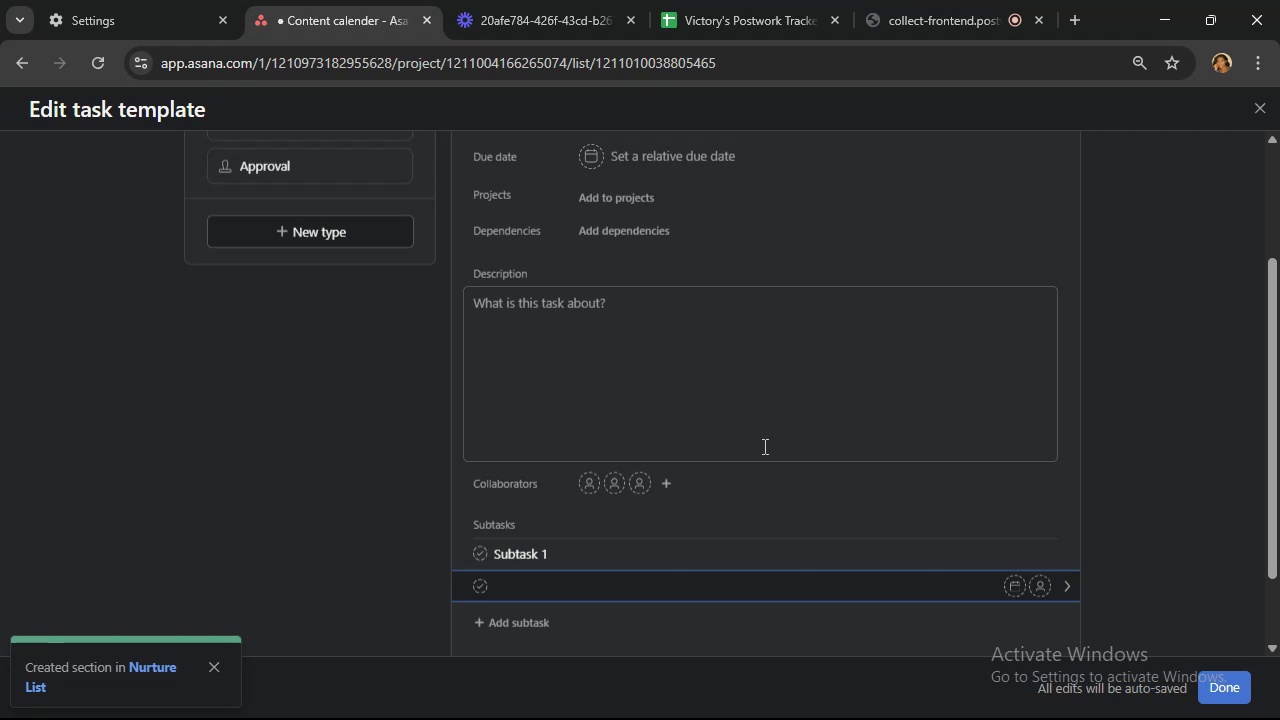 
scroll: coordinate [846, 386], scroll_direction: up, amount: 1.0
 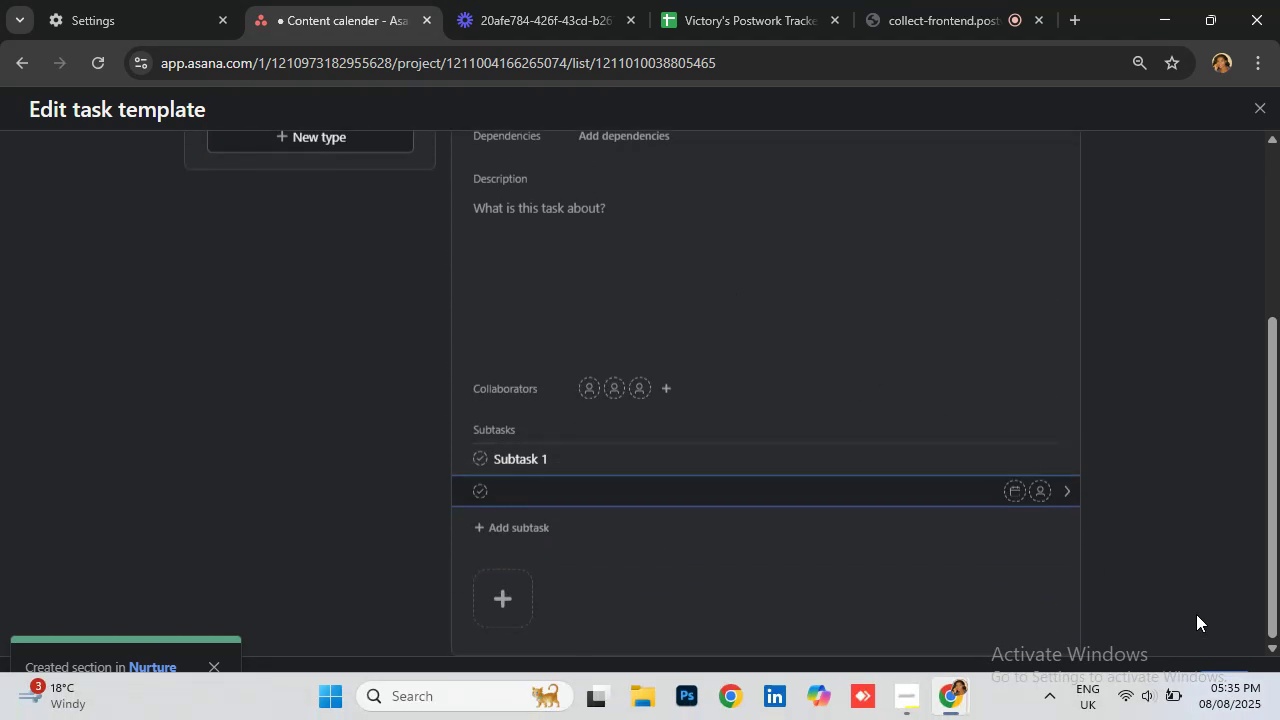 
left_click([1225, 687])
 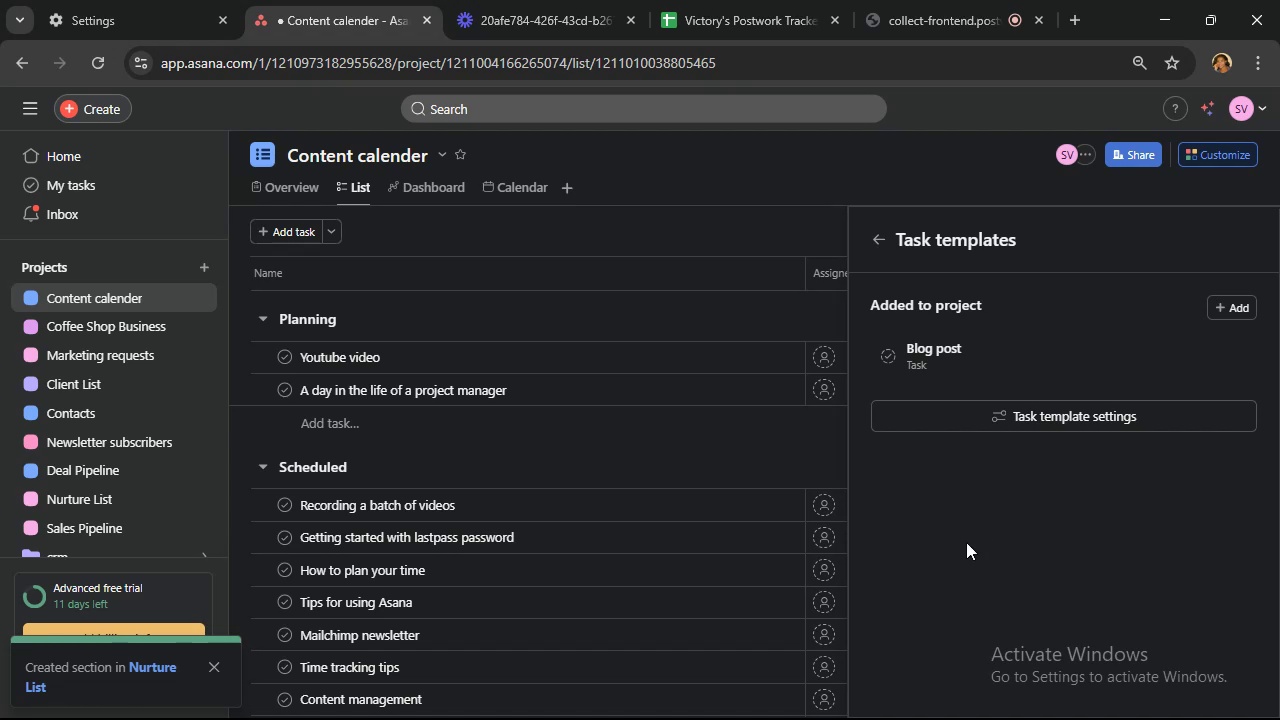 
wait(15.28)
 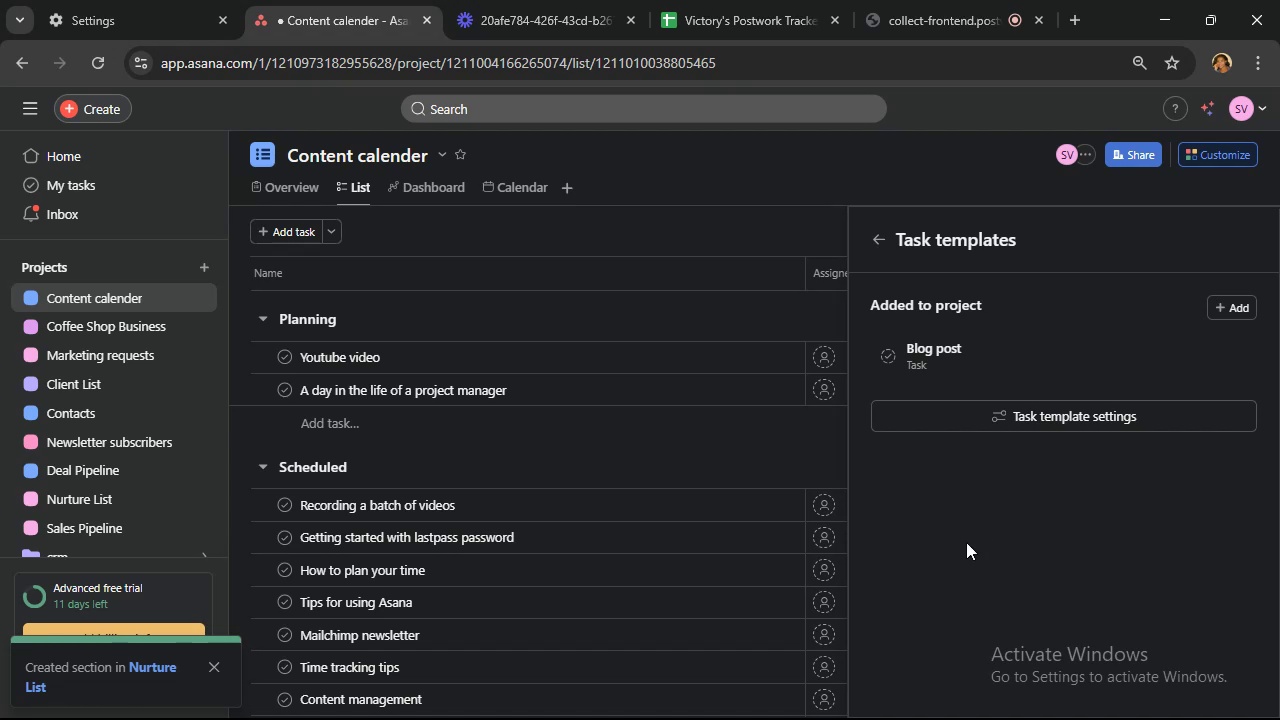 
left_click([1230, 308])
 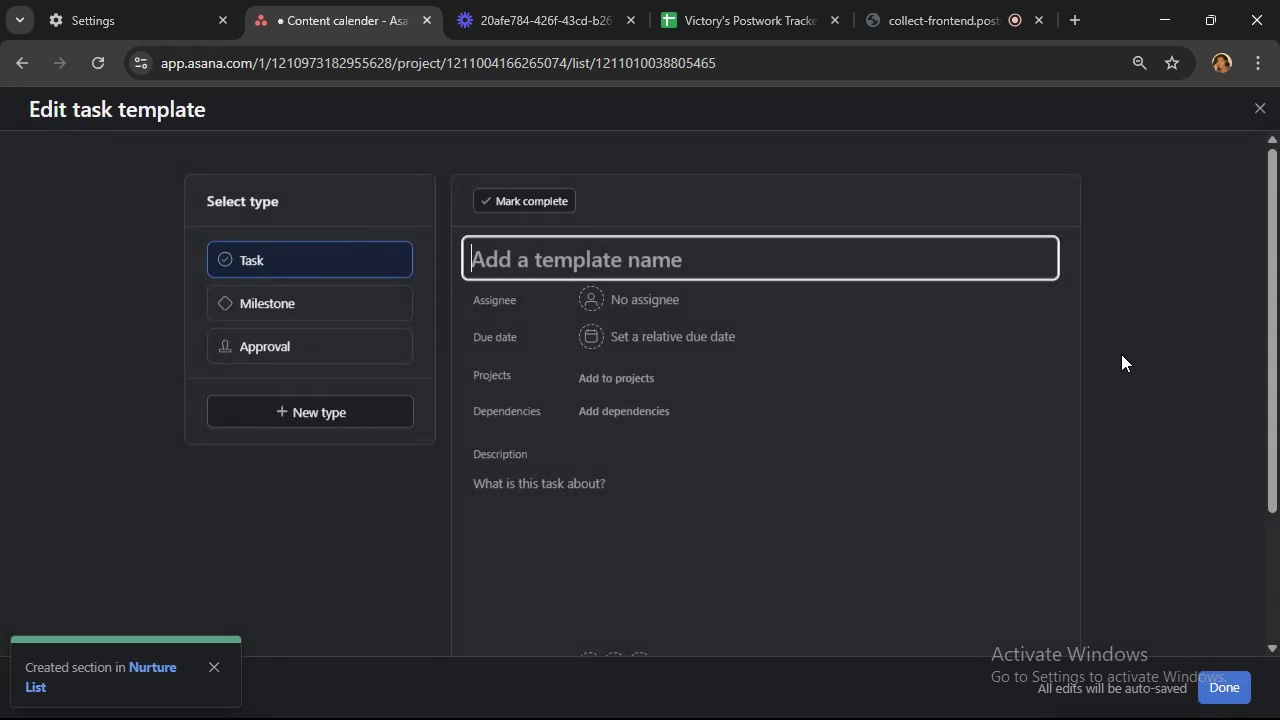 
type(Newsletter template)
 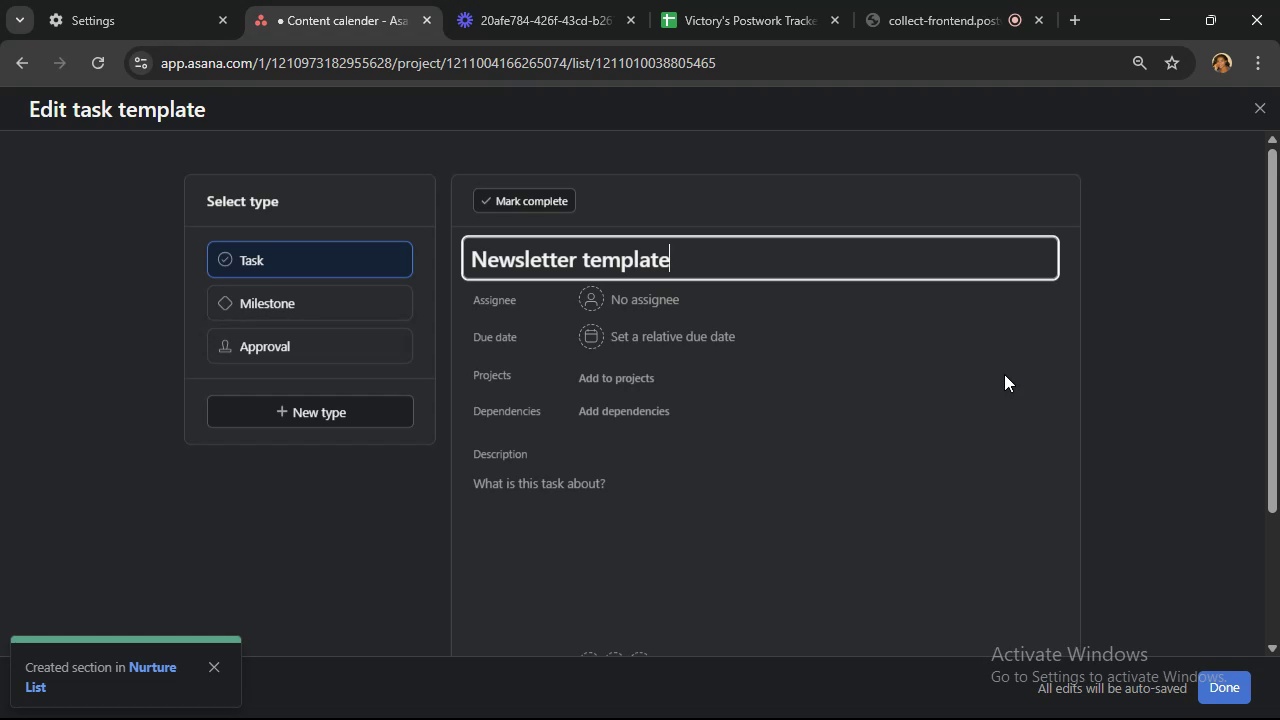 
wait(43.41)
 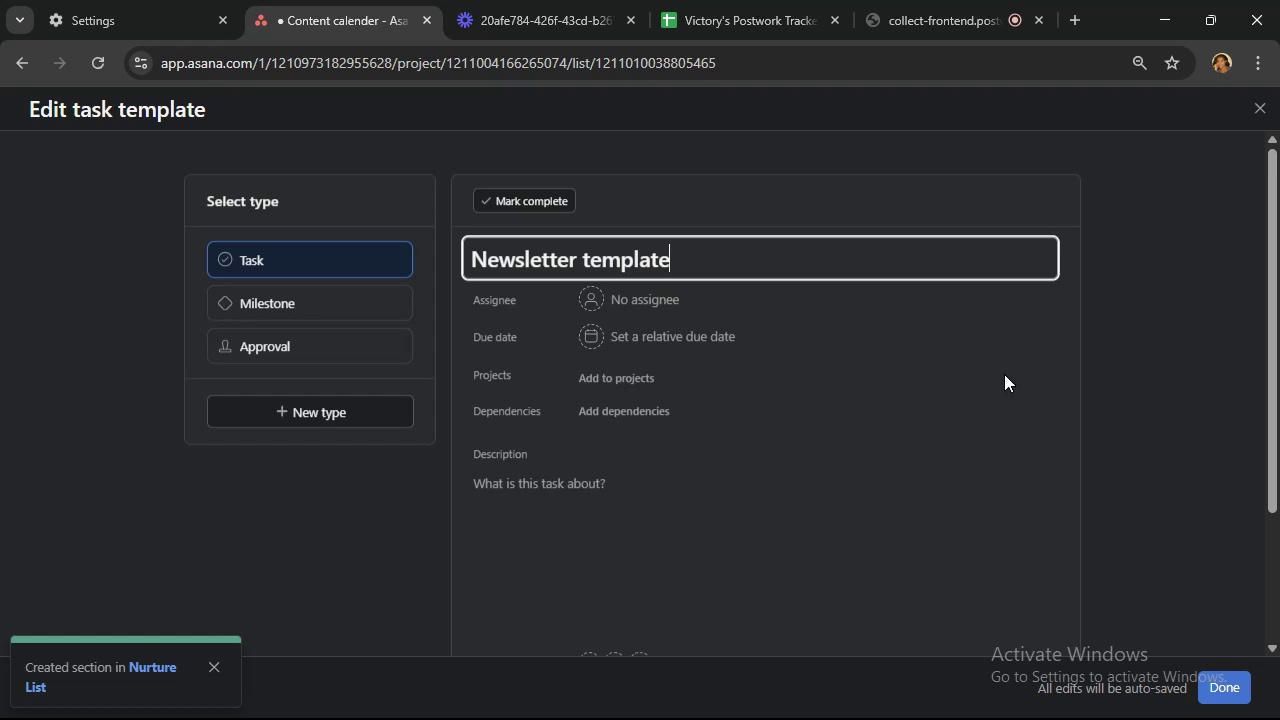 
left_click([1234, 685])
 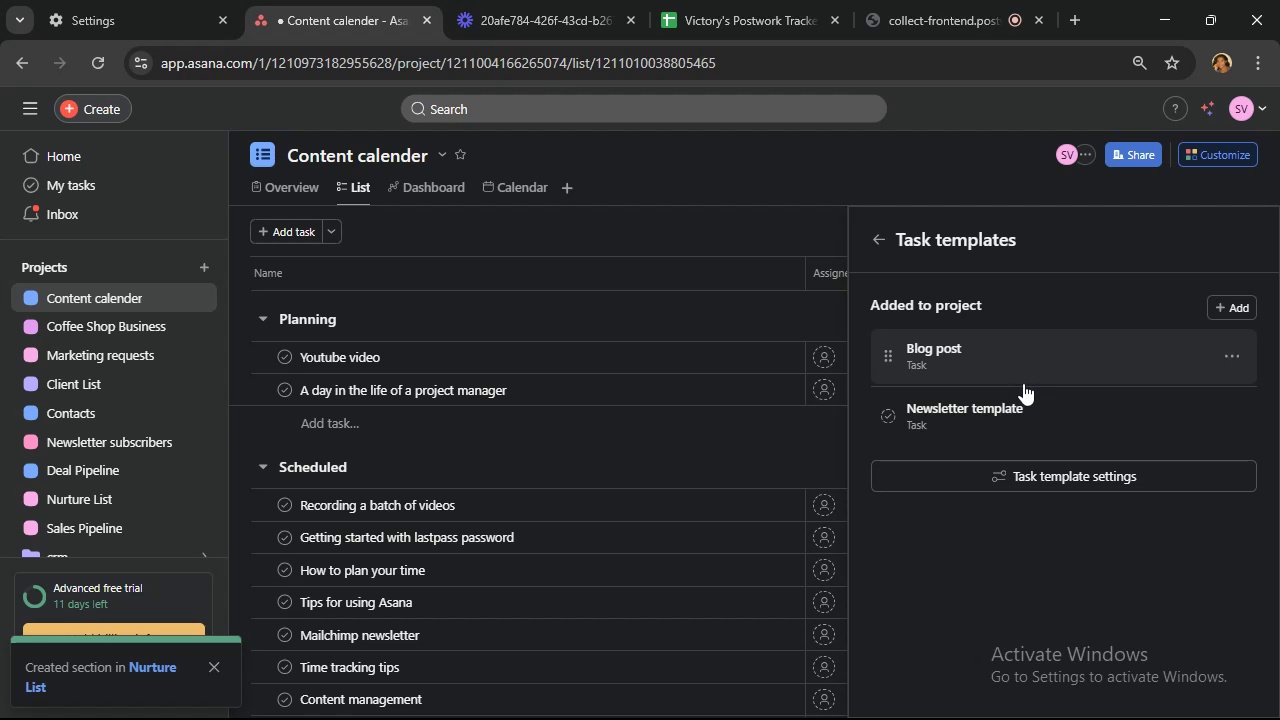 
left_click([1022, 359])
 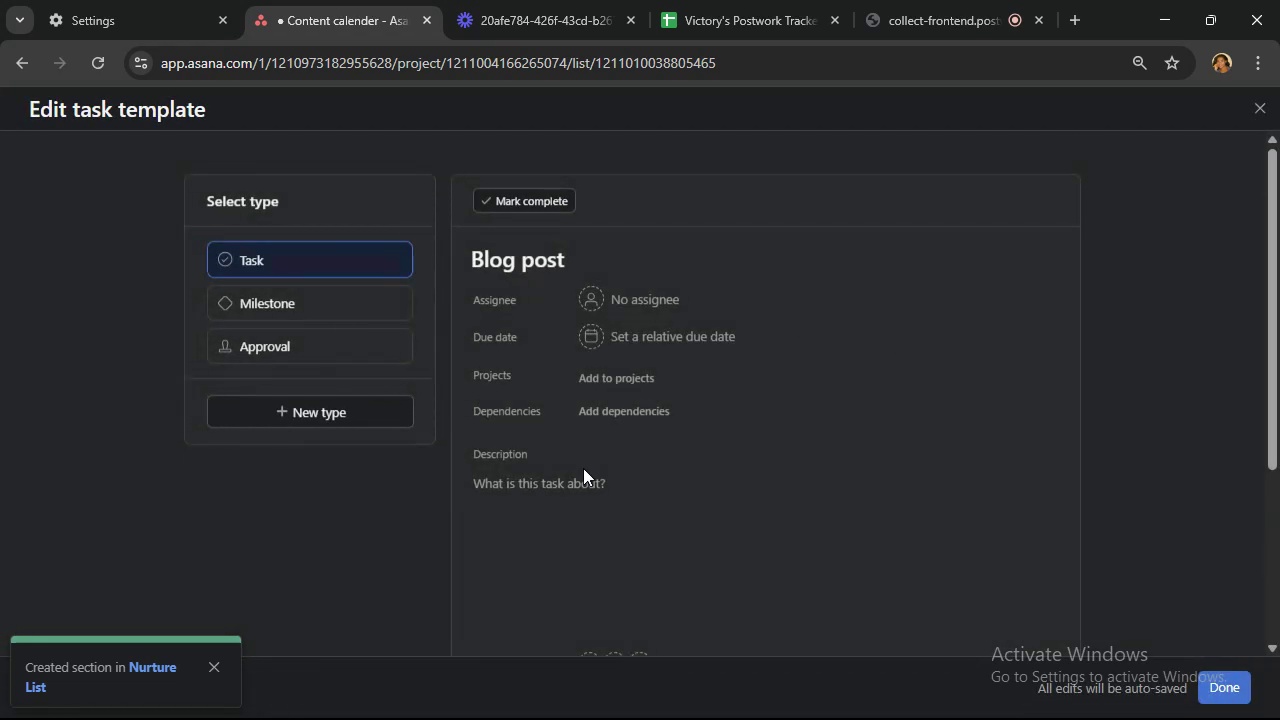 
scroll: coordinate [680, 449], scroll_direction: down, amount: 6.0
 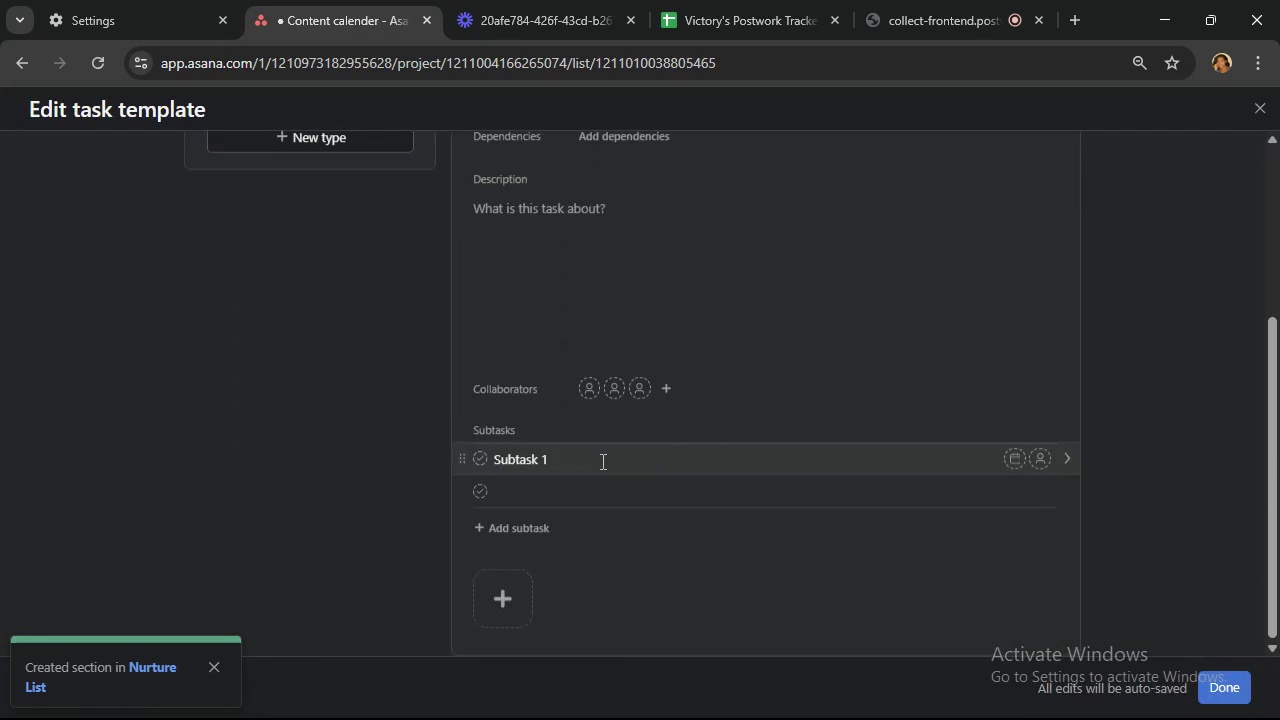 
left_click([601, 461])
 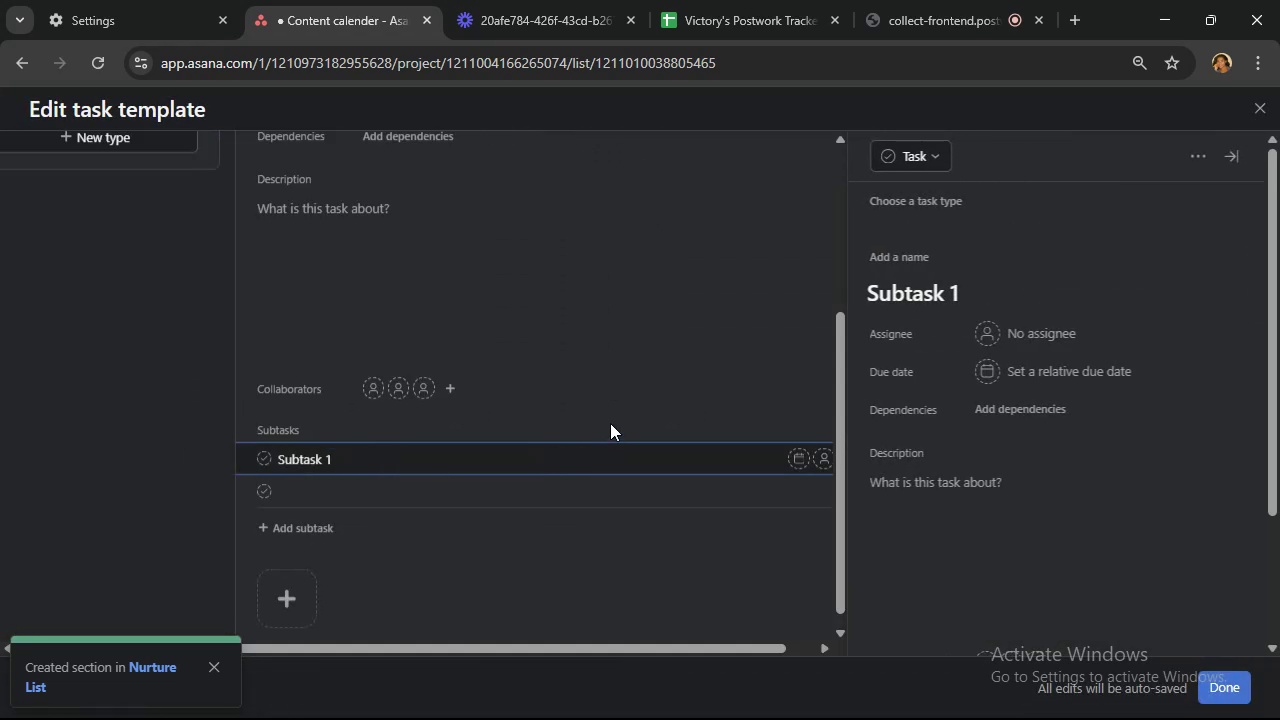 
hold_key(key=Backspace, duration=1.19)
 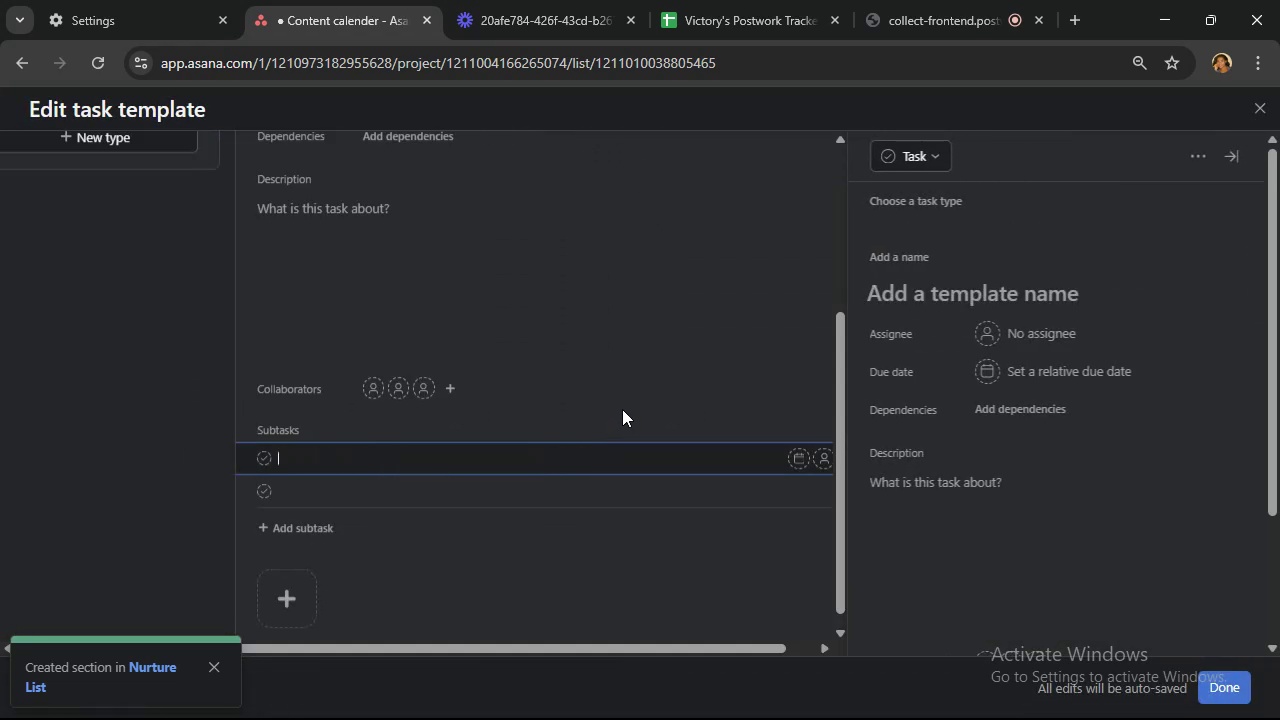 
type(Create )
 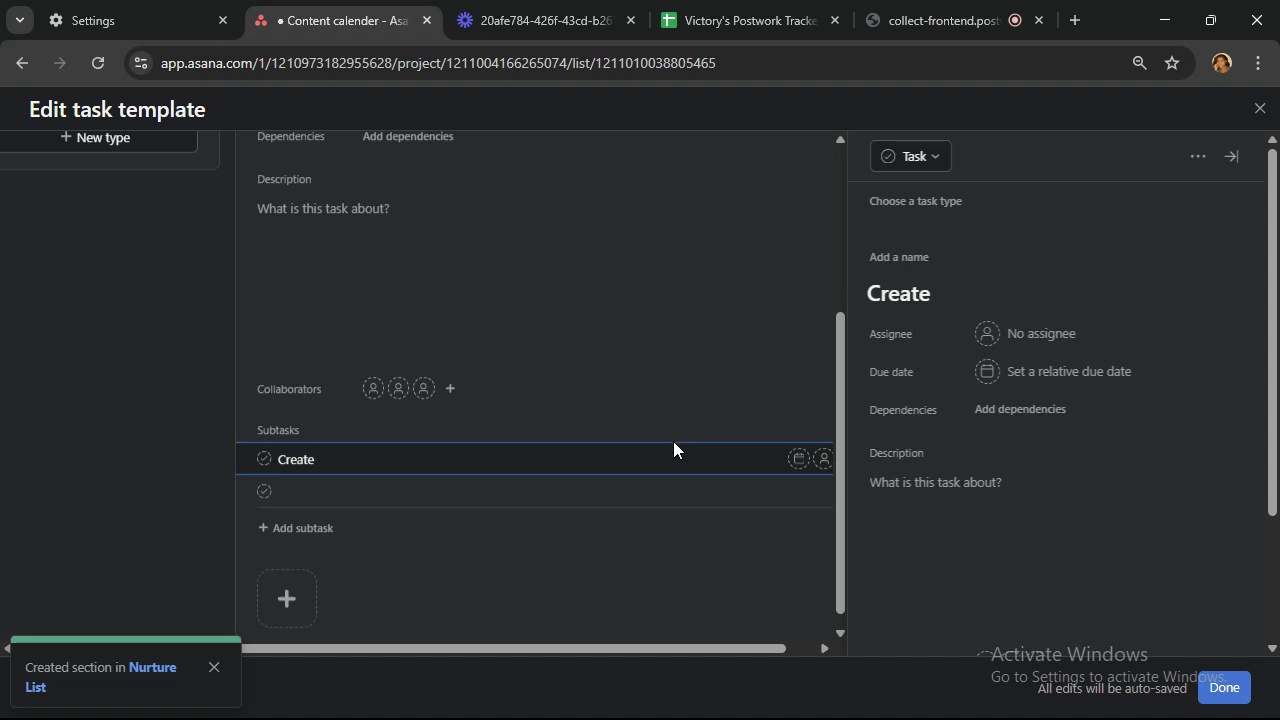 
wait(9.1)
 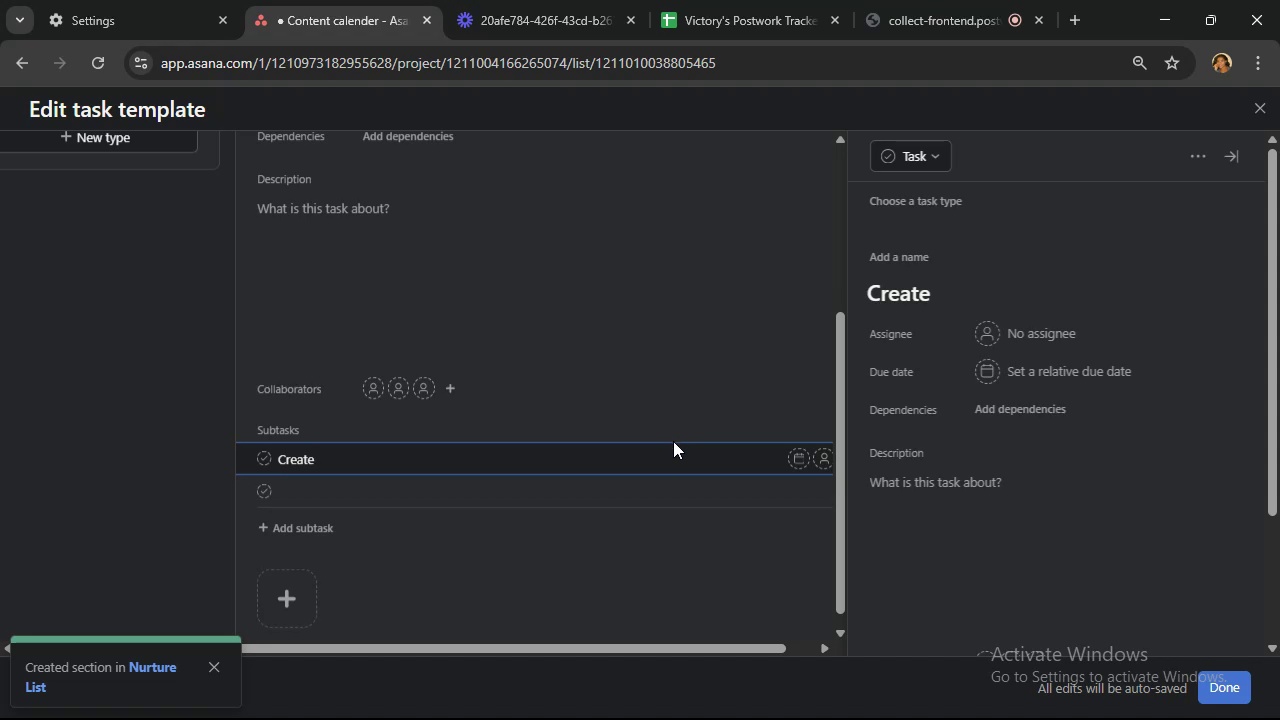 
type(post)
 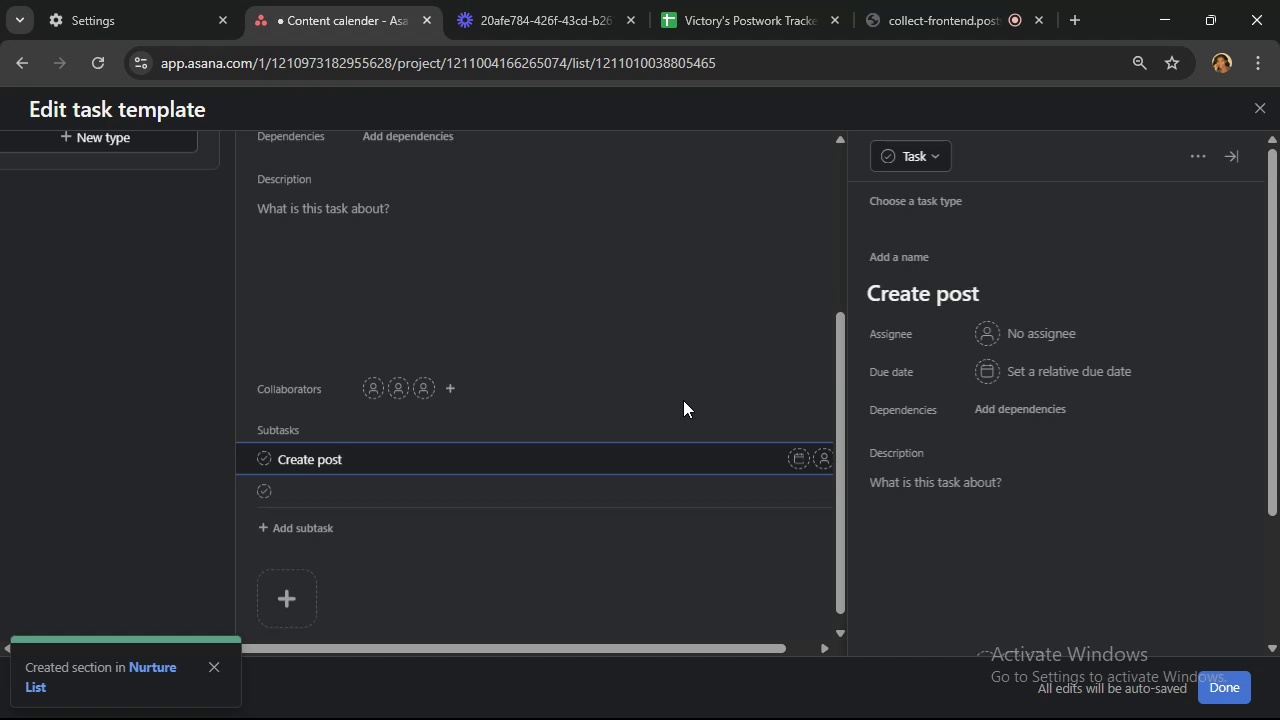 
key(Enter)
 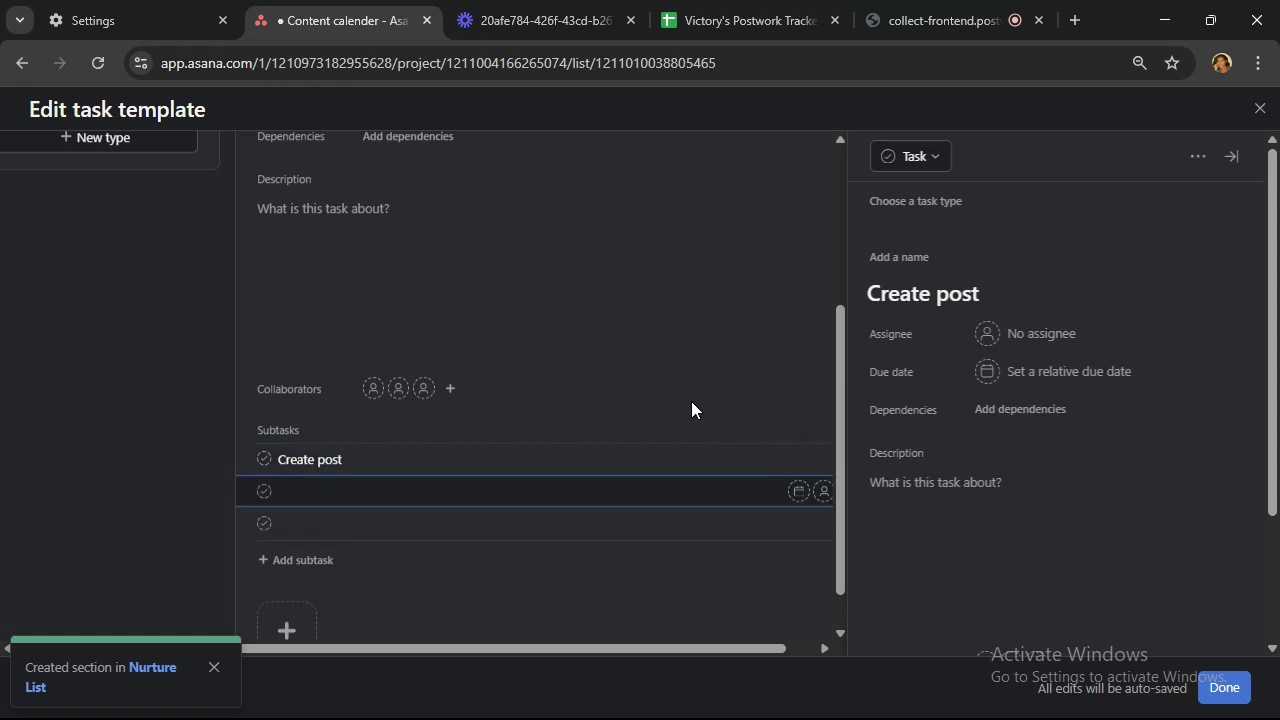 
type(Record podcast)
 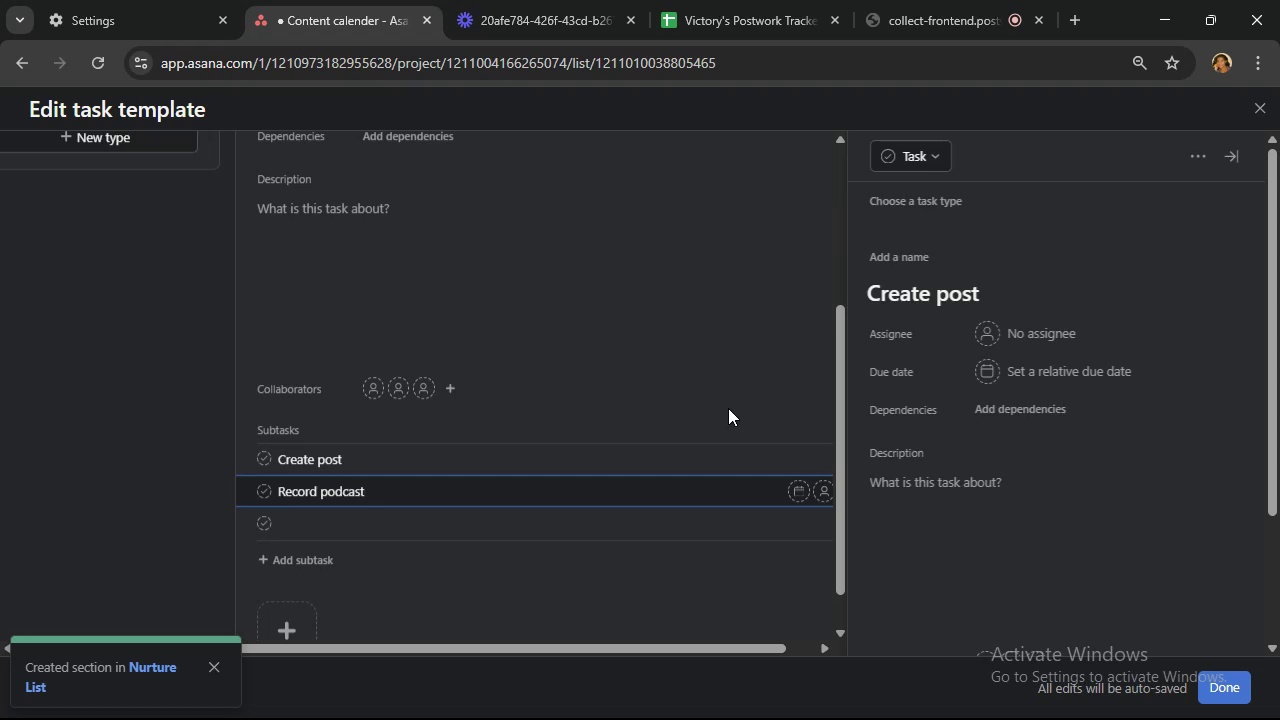 
key(Enter)
 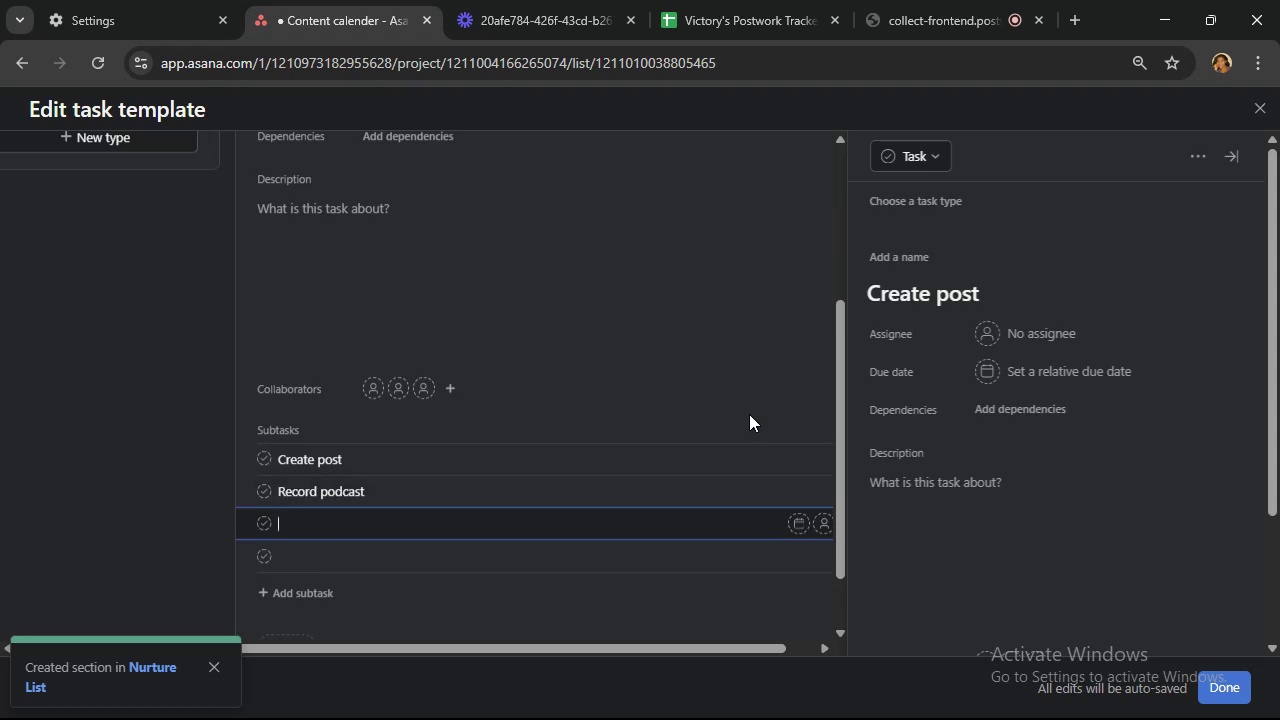 
type(link to other relevant post)
 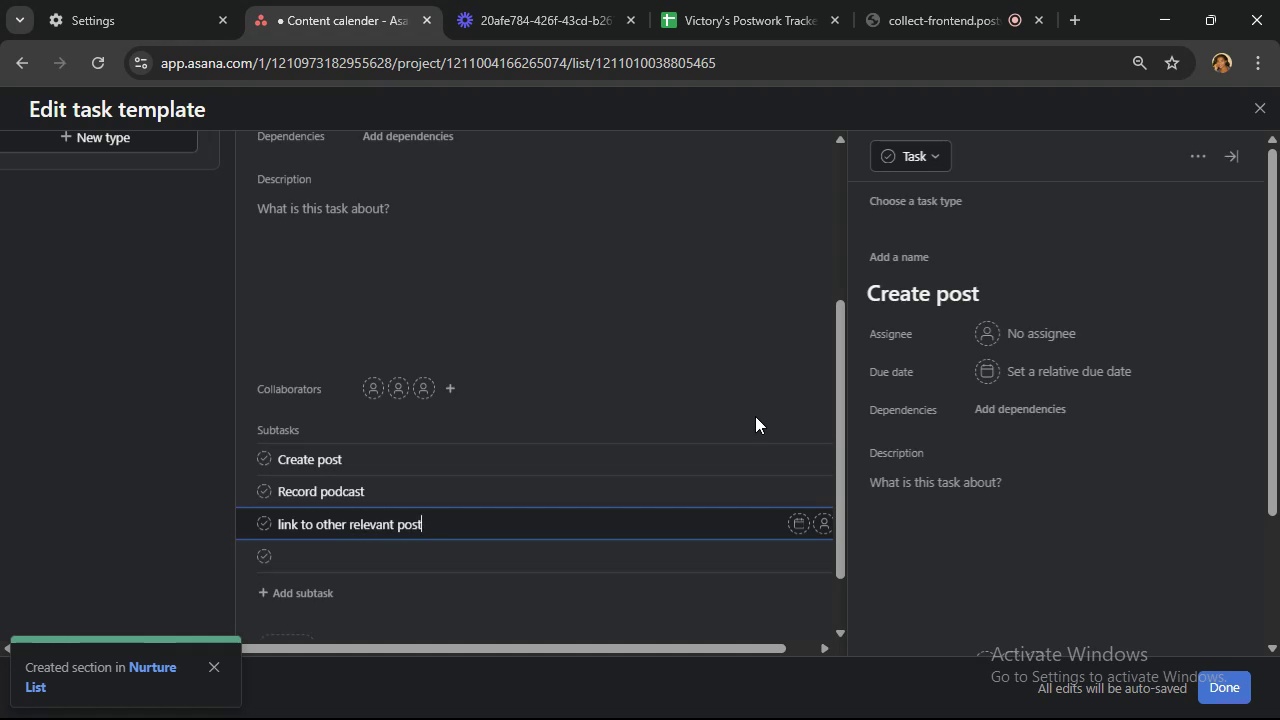 
key(Enter)
 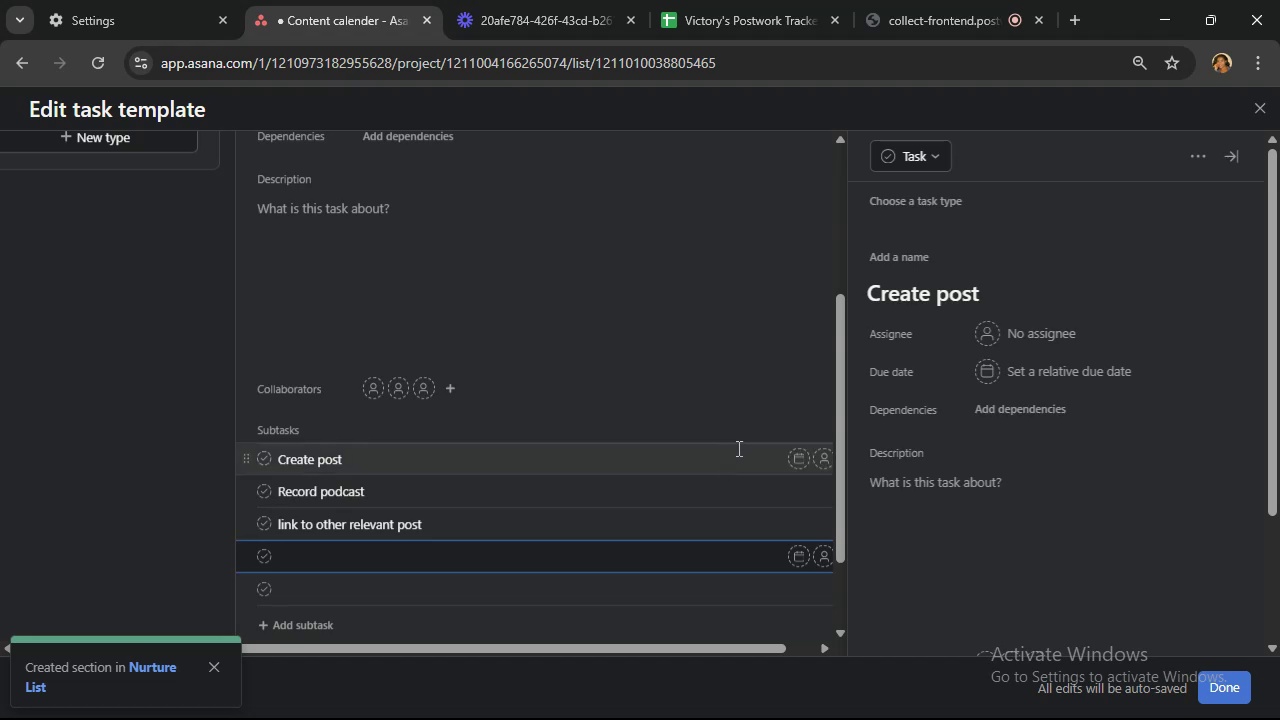 
wait(16.7)
 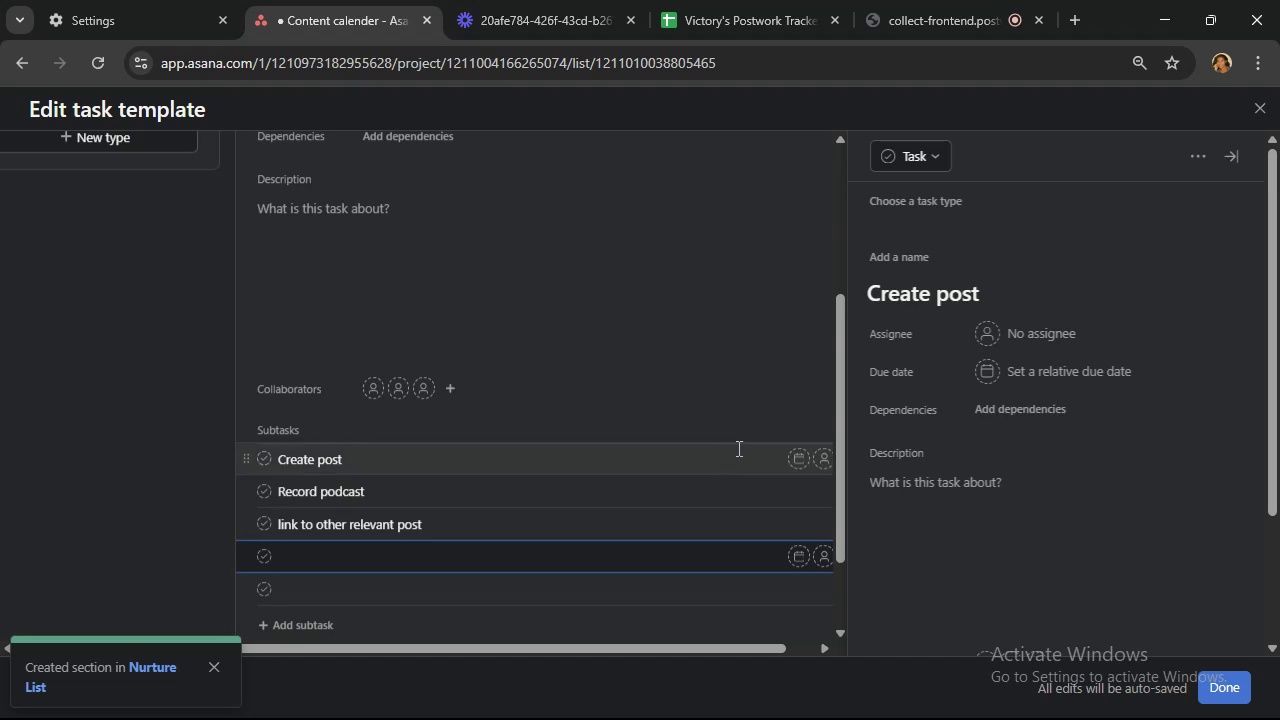 
type(Add featured image)
 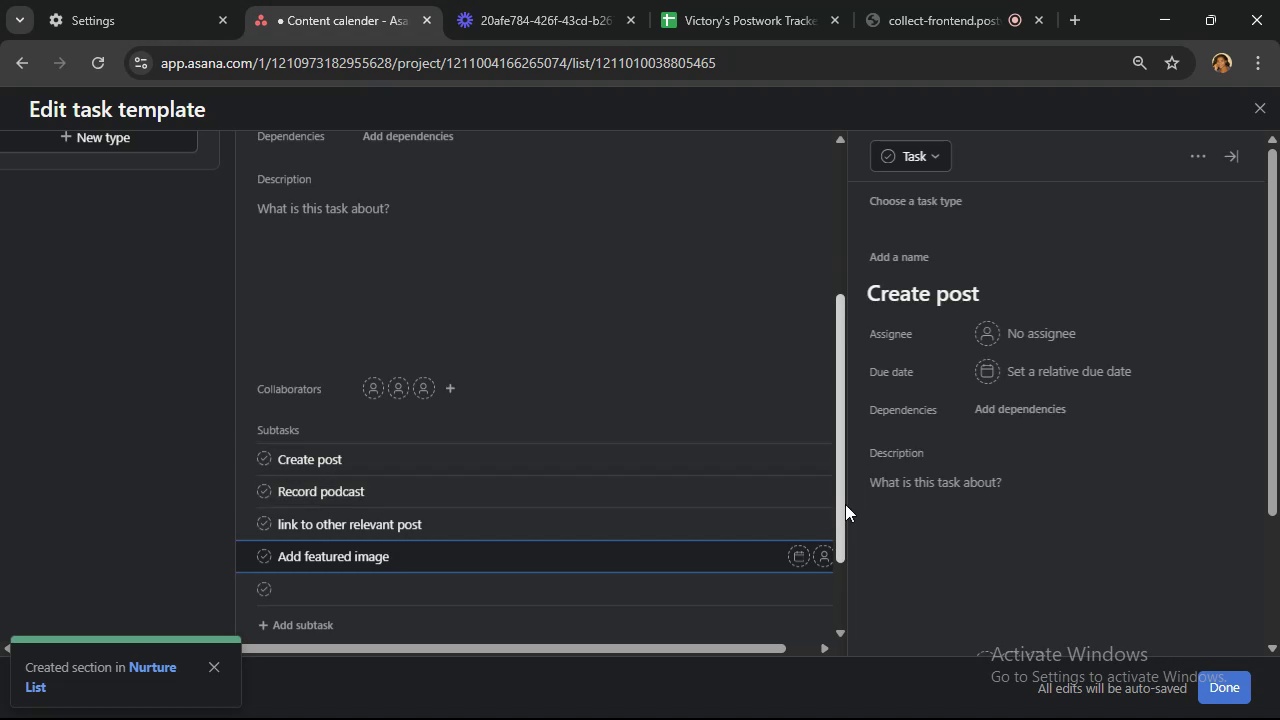 
wait(24.95)
 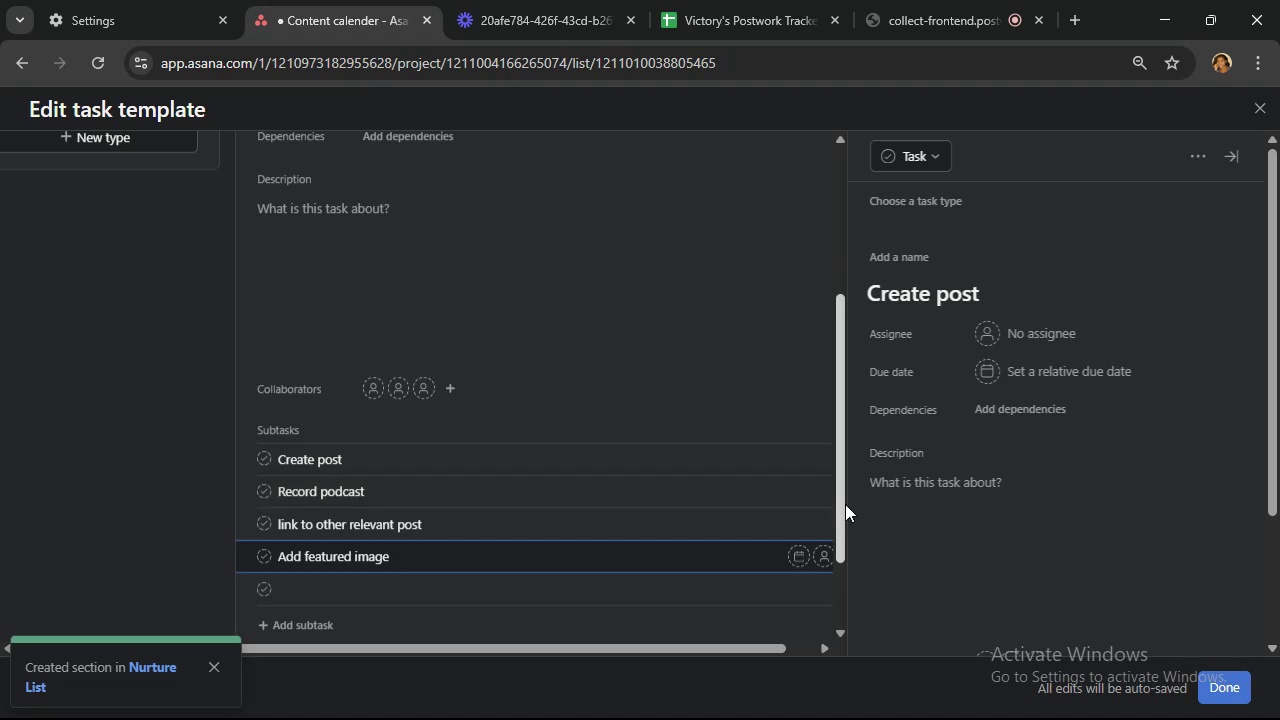 
key(Enter)
 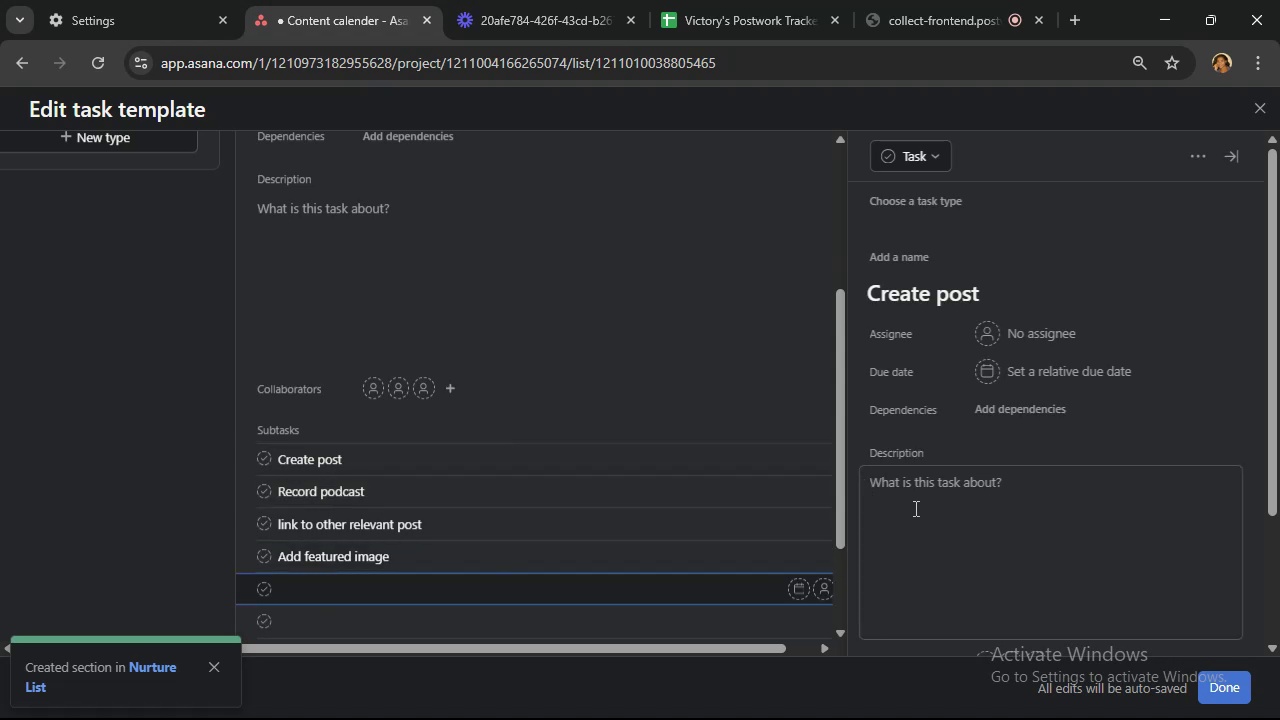 
type(create links)
 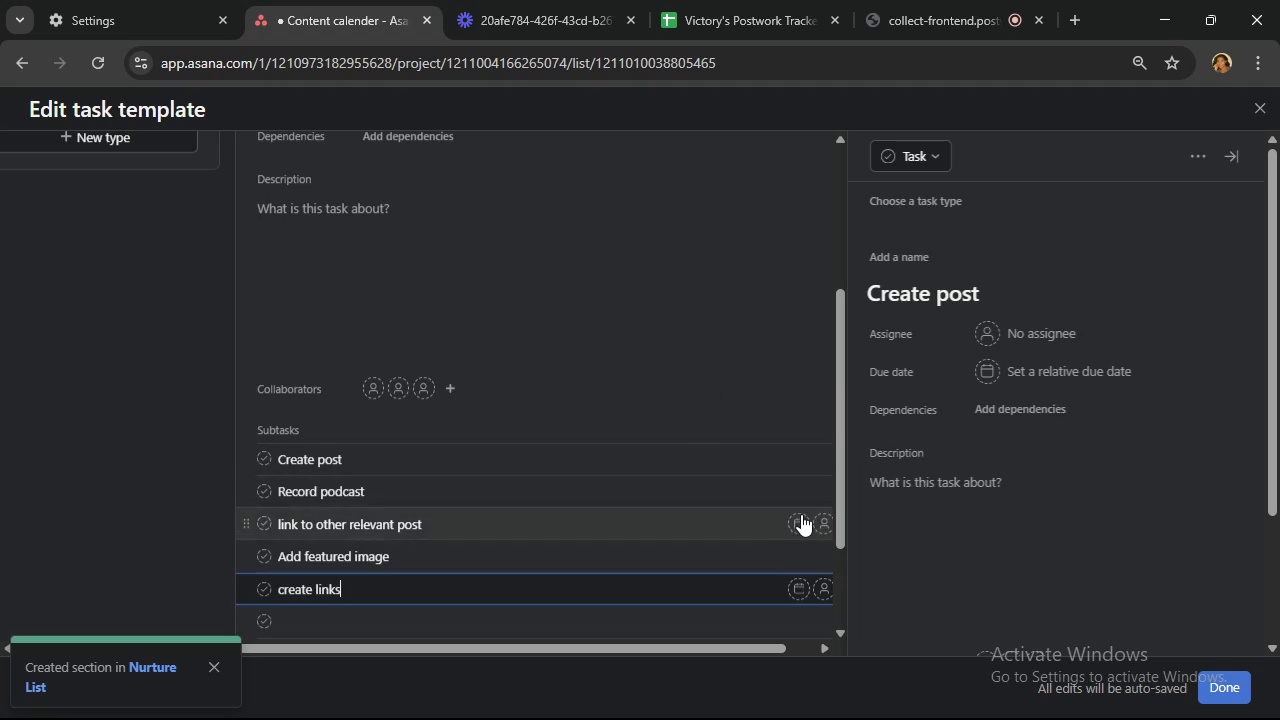 
scroll: coordinate [737, 435], scroll_direction: up, amount: 6.0
 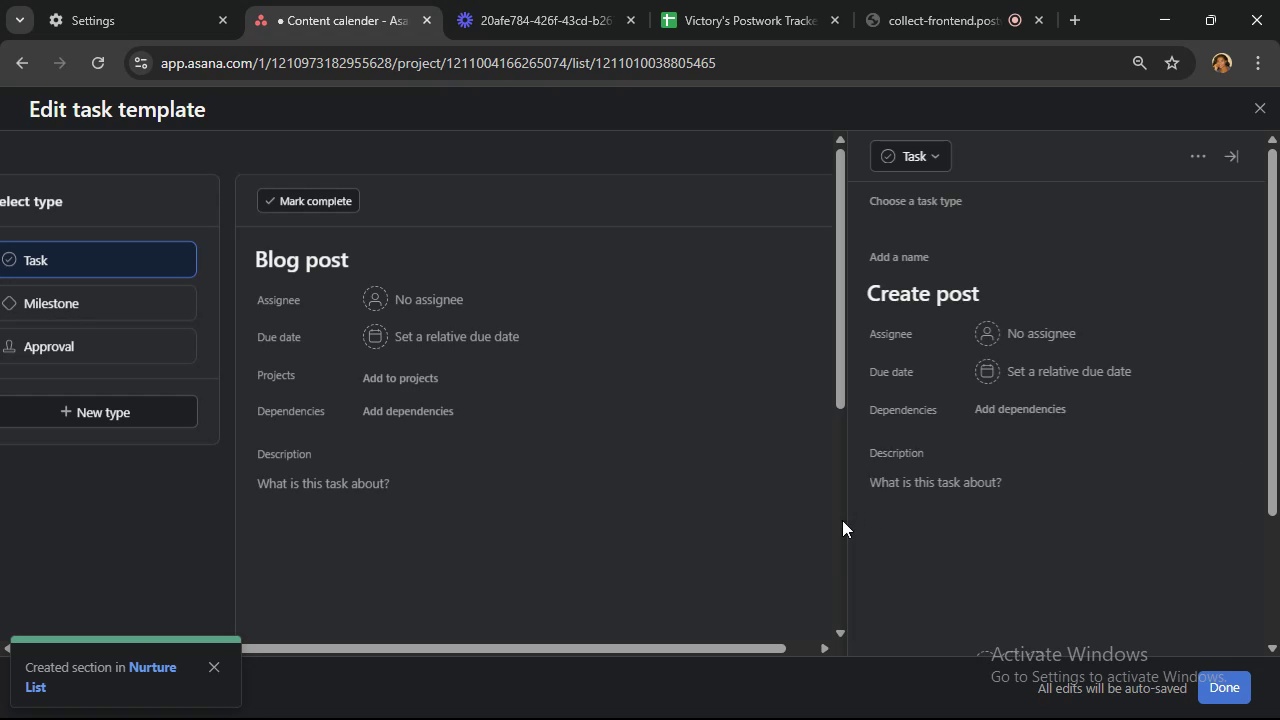 
scroll: coordinate [692, 463], scroll_direction: down, amount: 5.0
 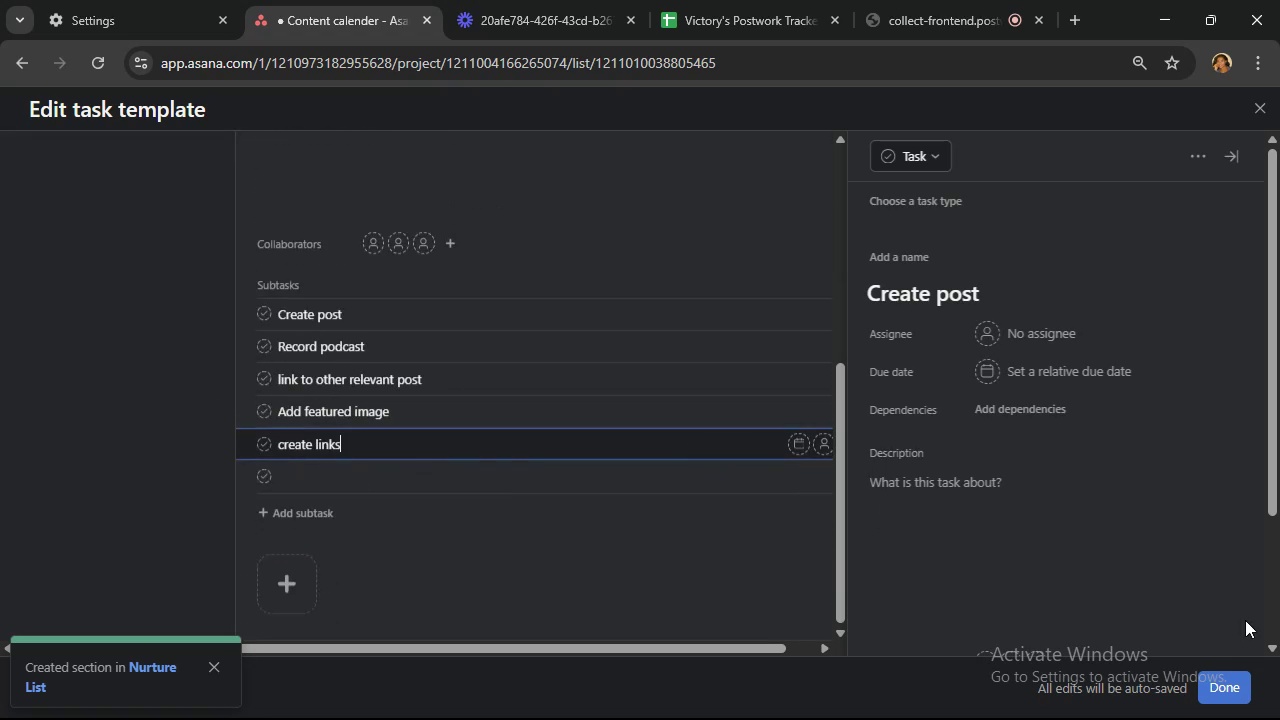 
left_click([1236, 685])
 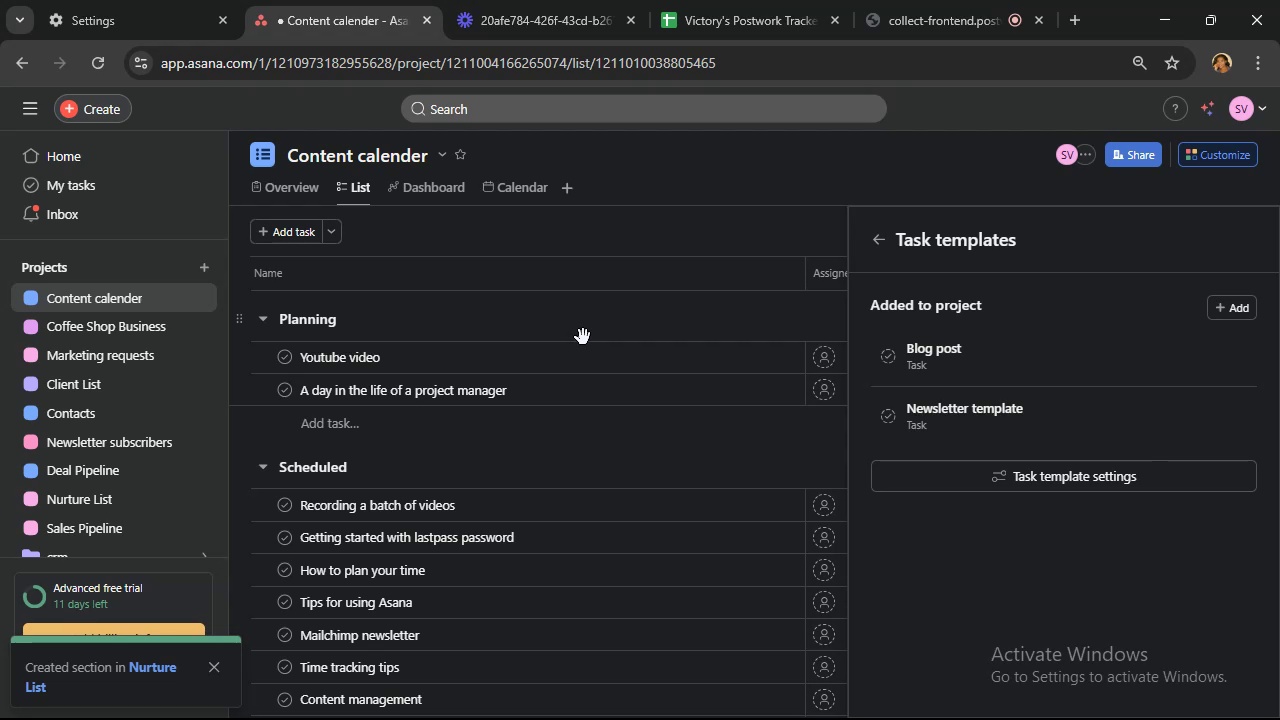 
wait(33.61)
 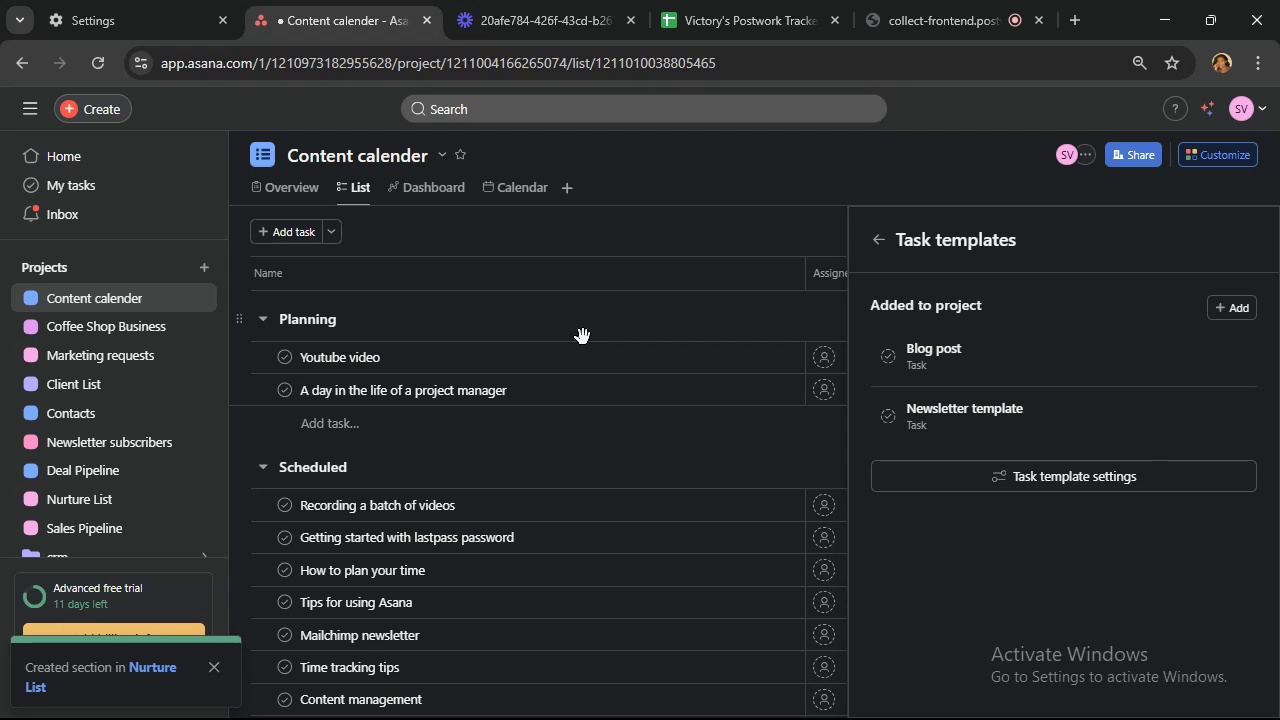 
left_click([1230, 312])
 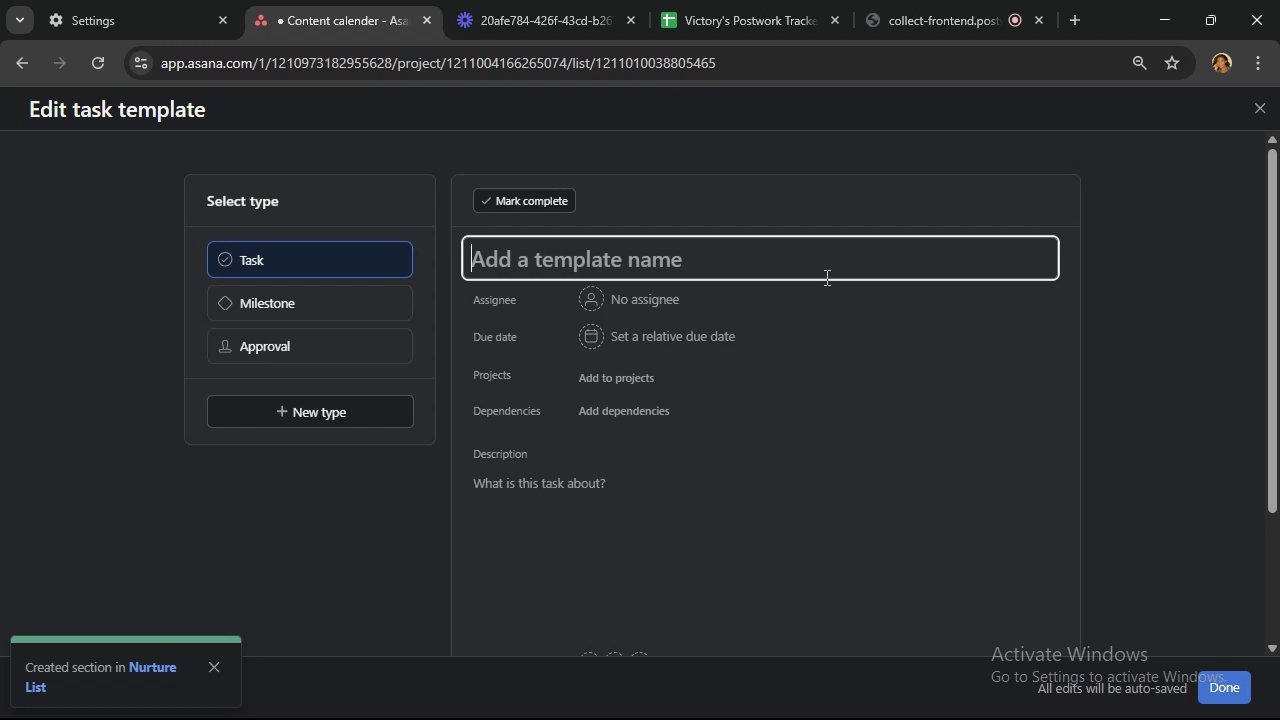 
wait(5.91)
 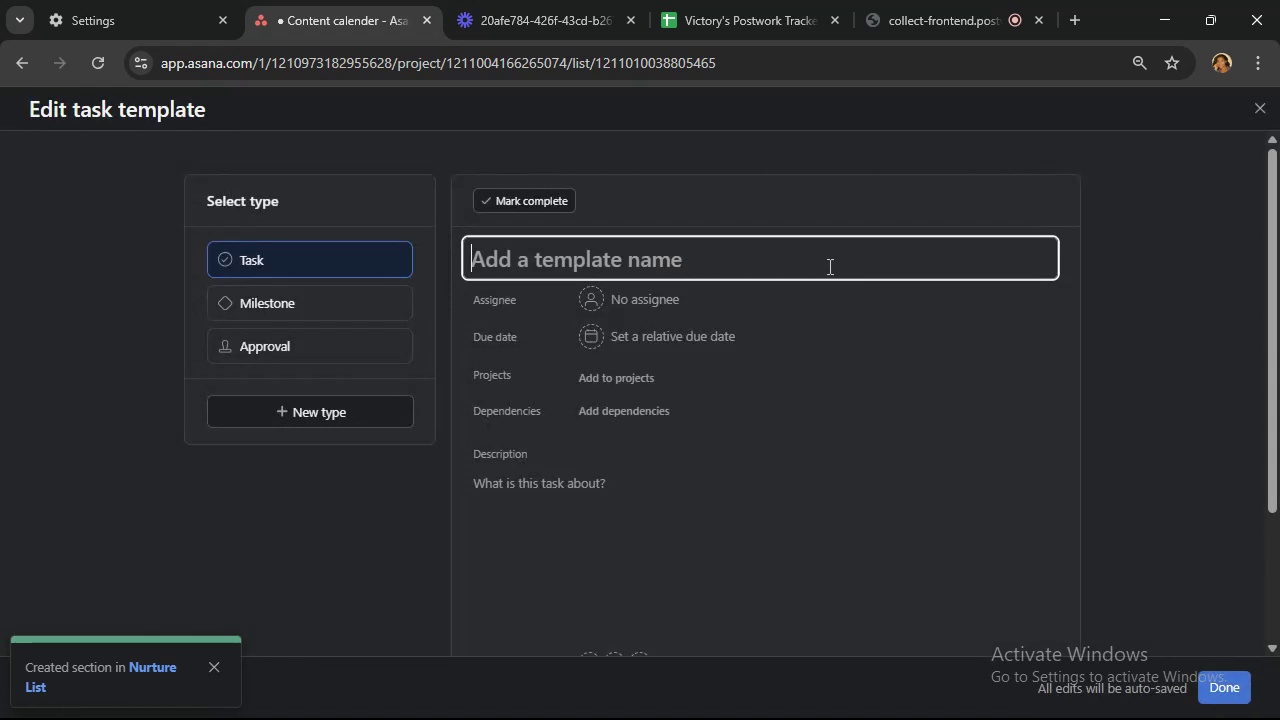 
type(Lastpass password)
 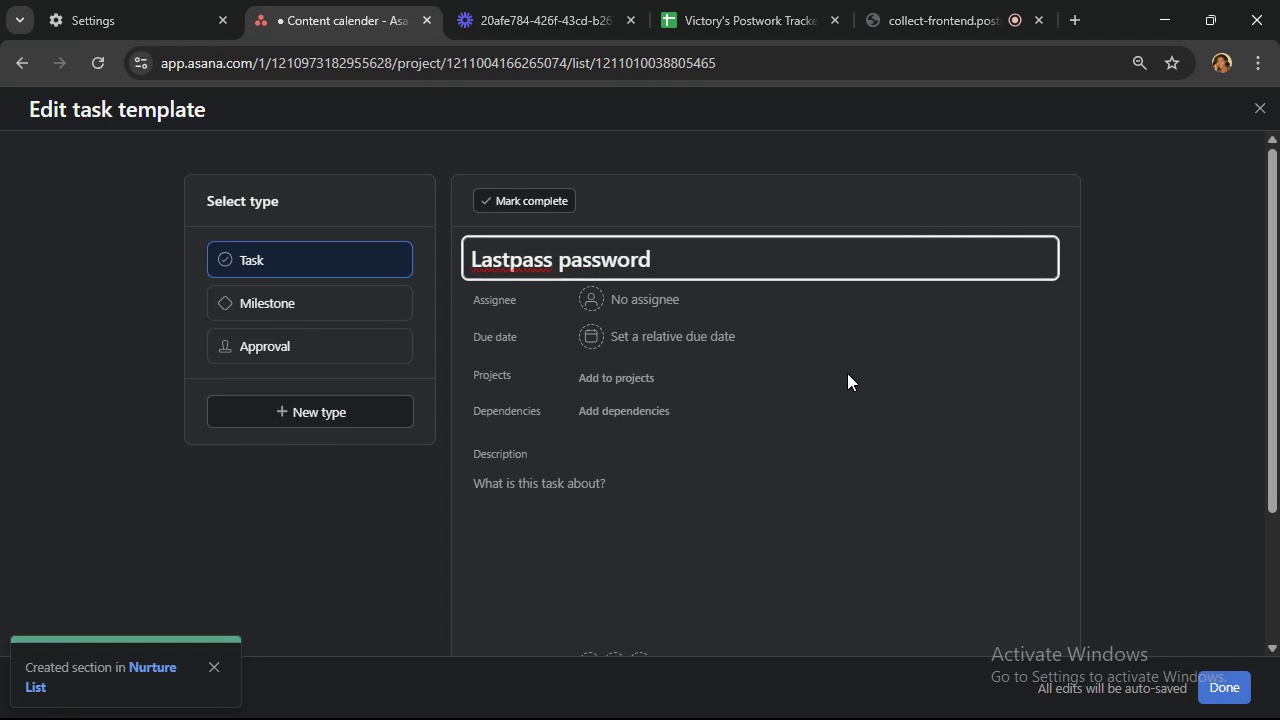 
scroll: coordinate [770, 361], scroll_direction: down, amount: 6.0
 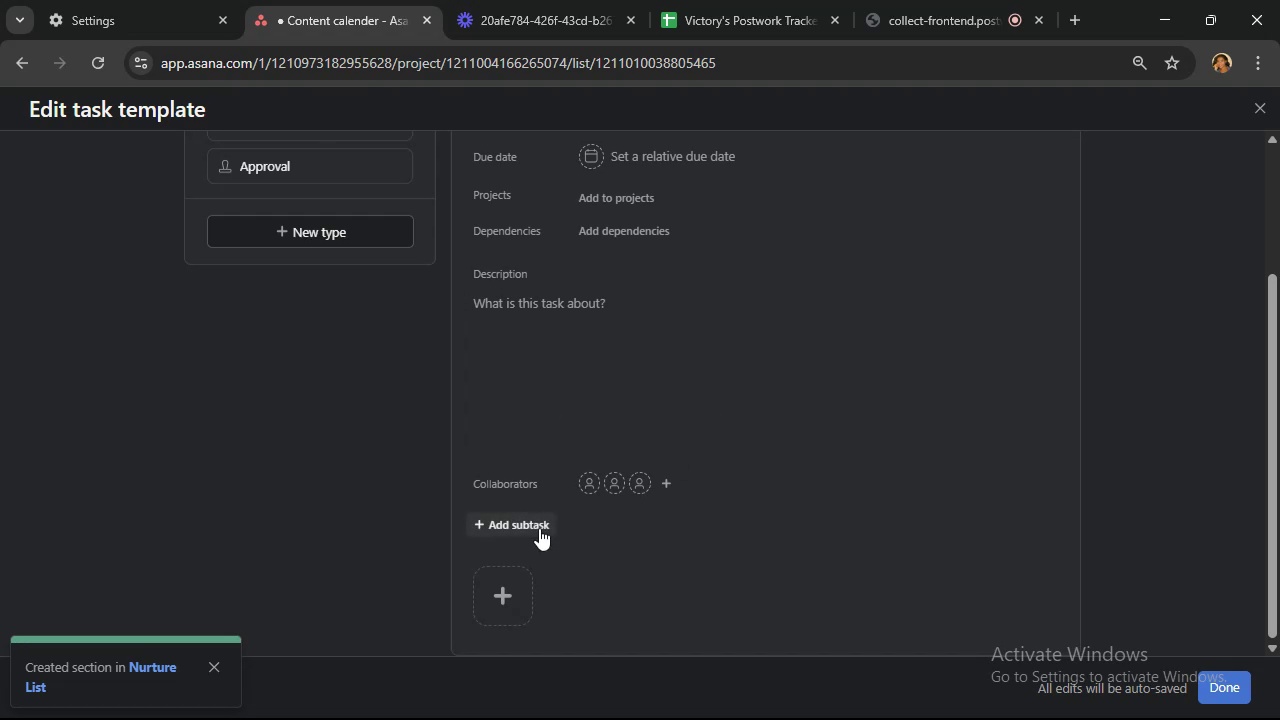 
left_click([539, 528])
 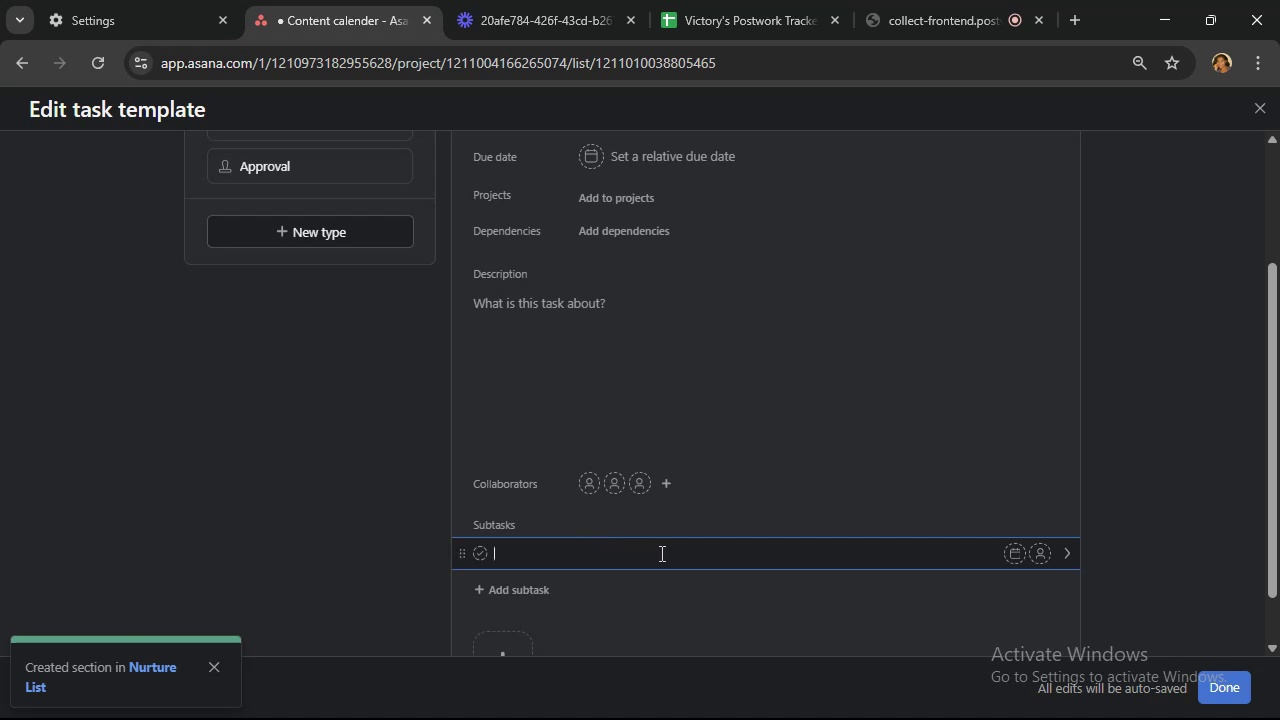 
wait(12.81)
 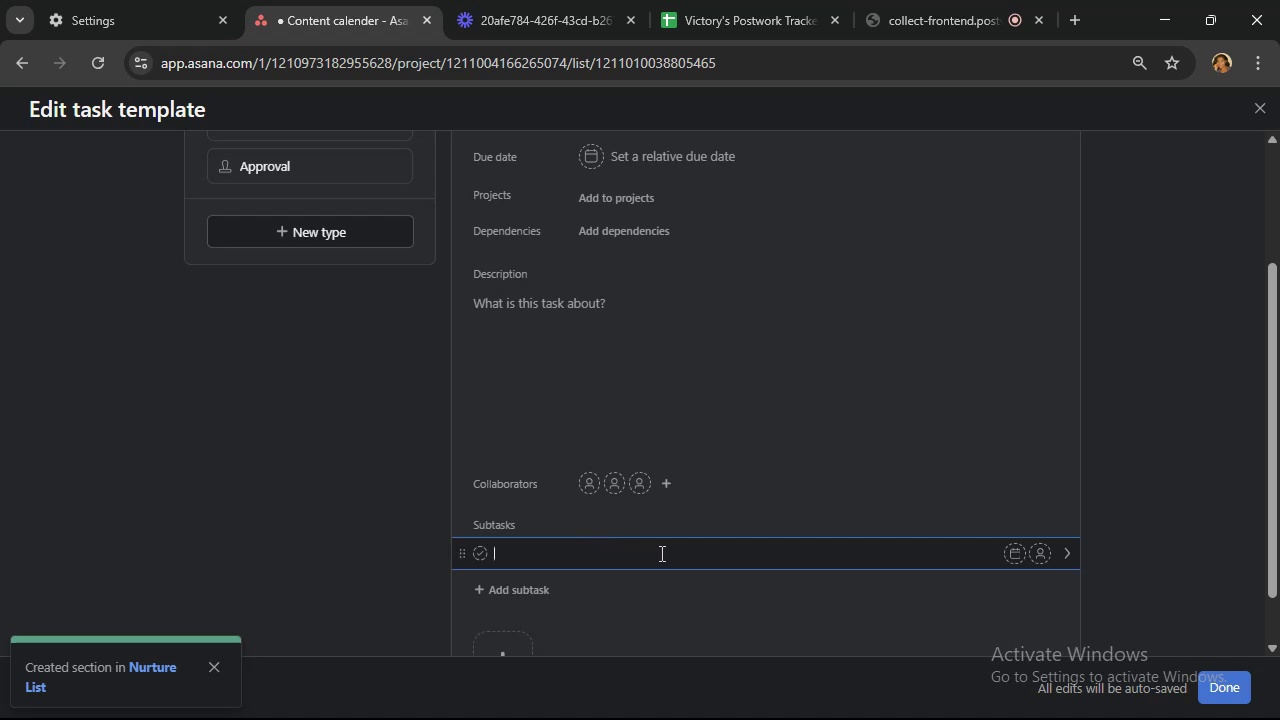 
hold_key(key=ShiftLeft, duration=0.55)
 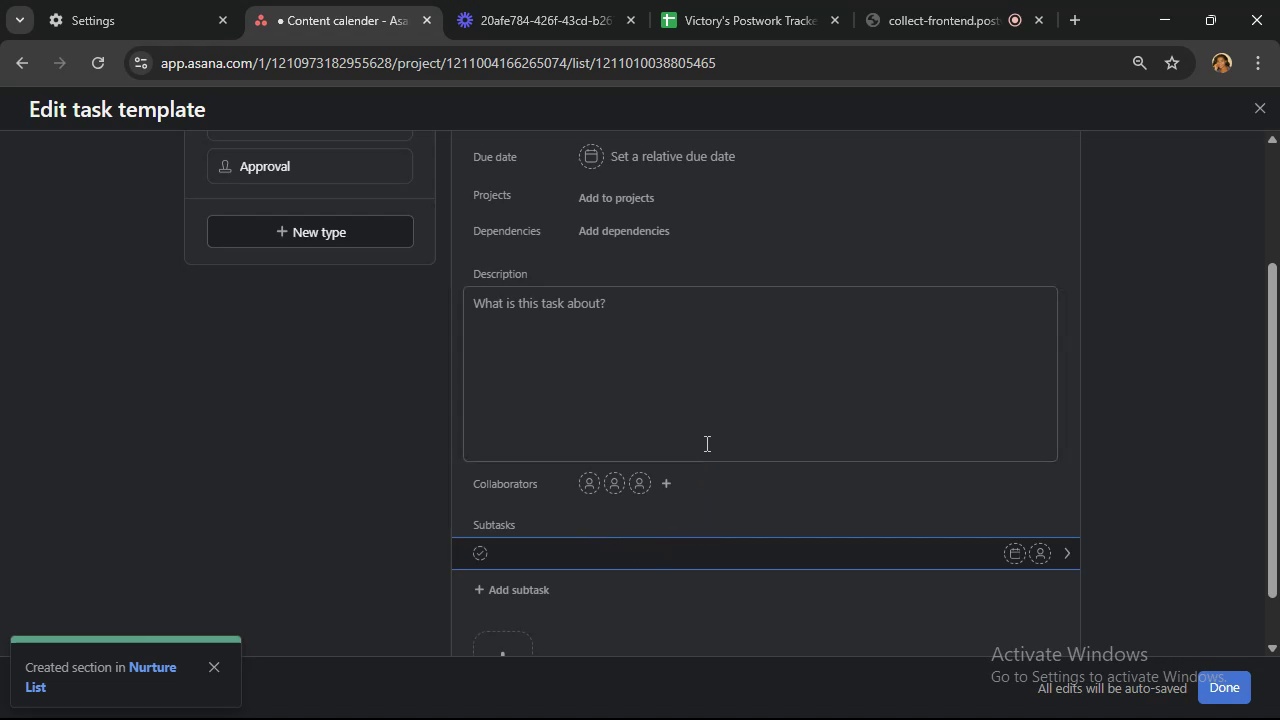 
type(e)
key(Backspace)
type(record video)
 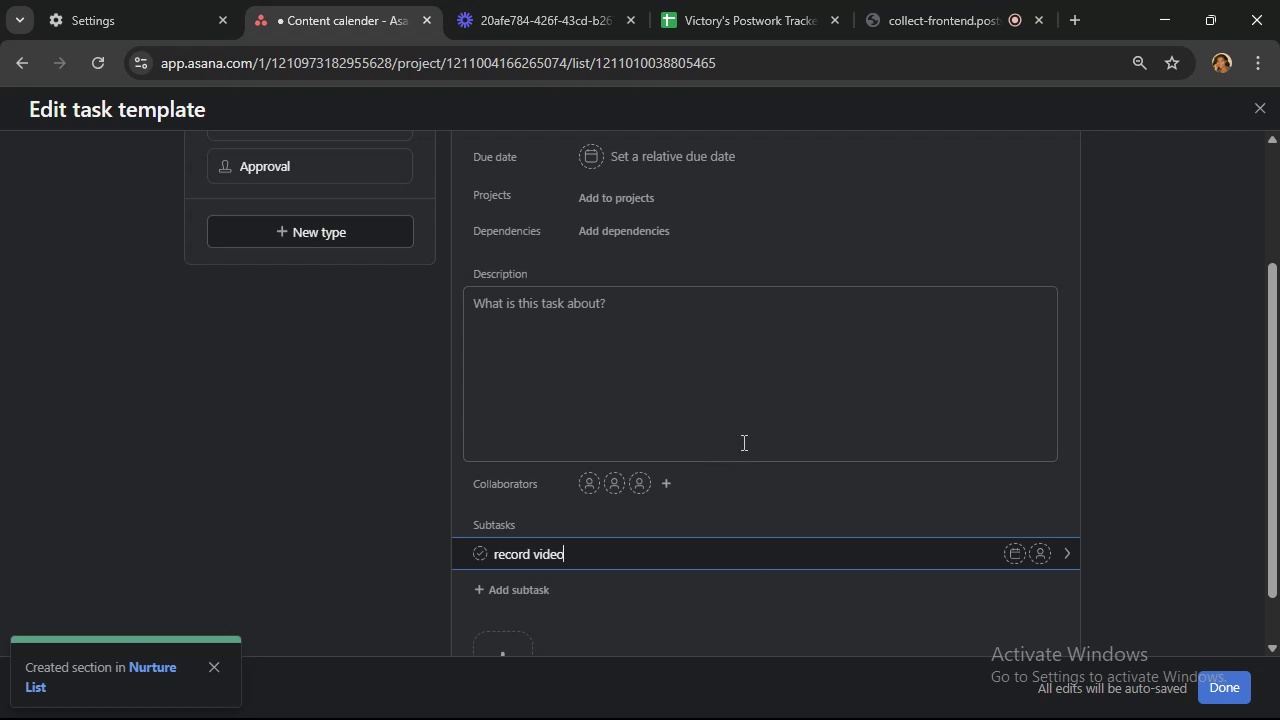 
key(Enter)
 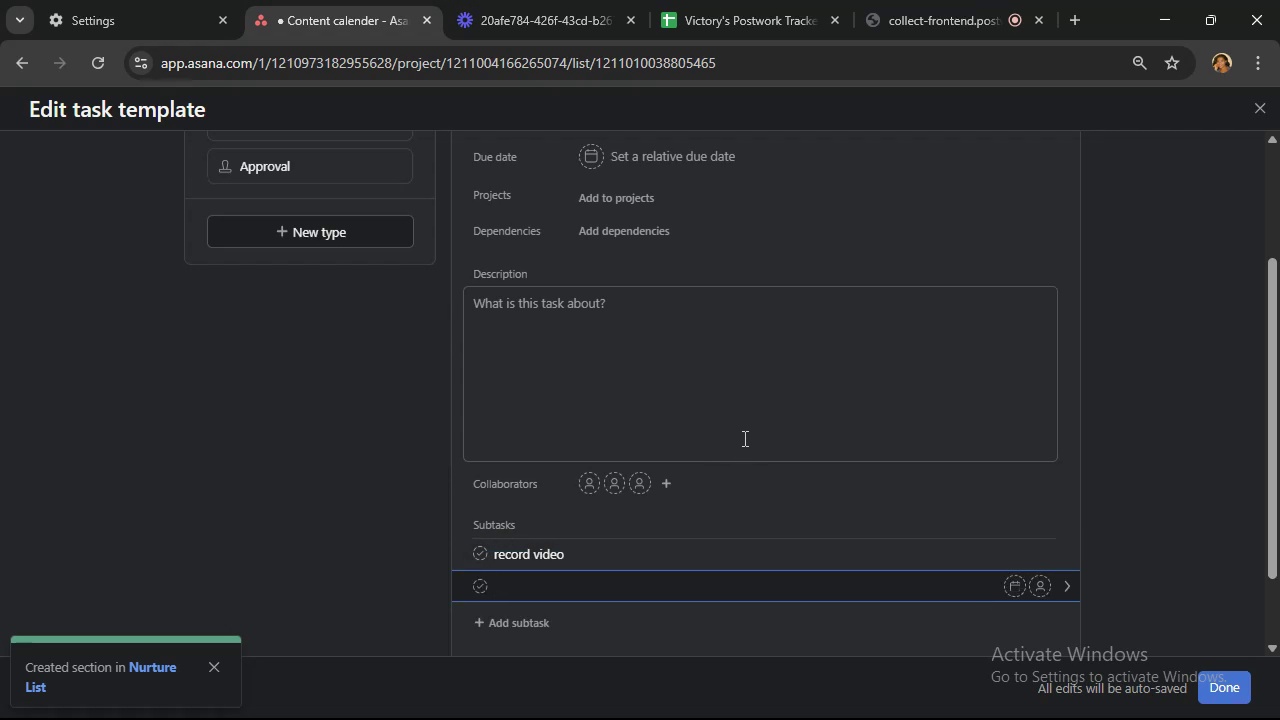 
type(edit video)
 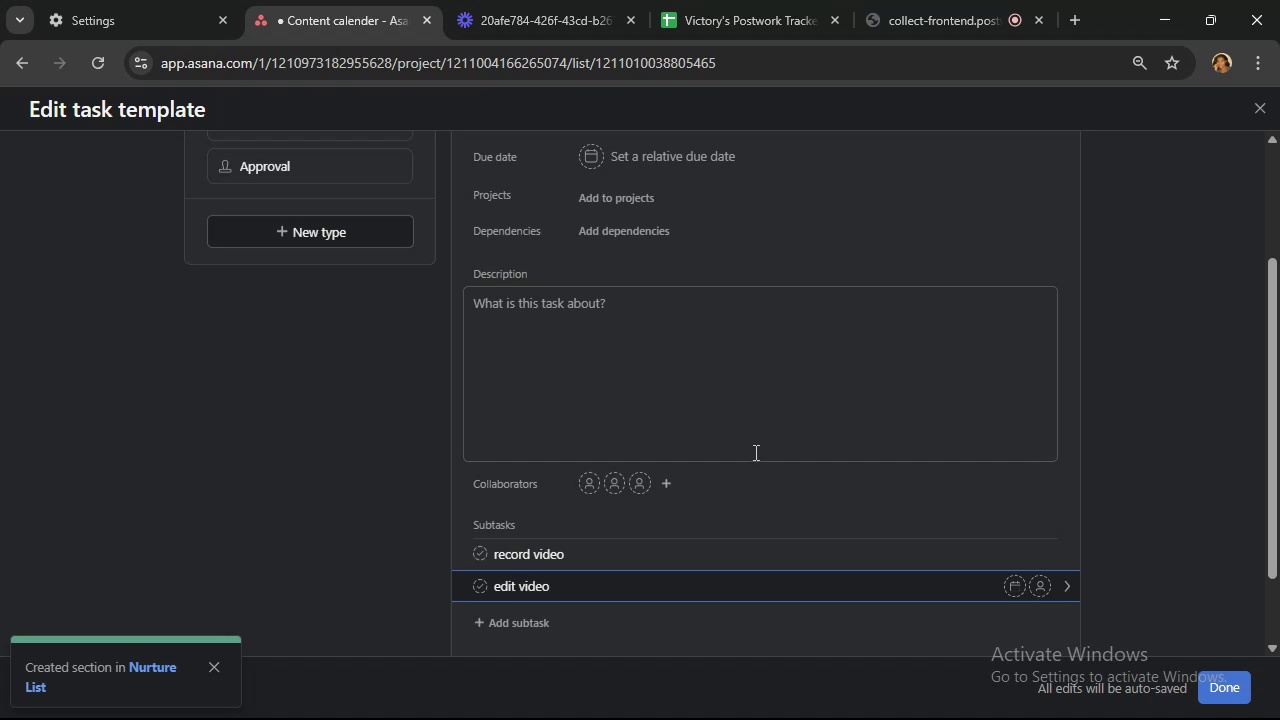 
key(Enter)
 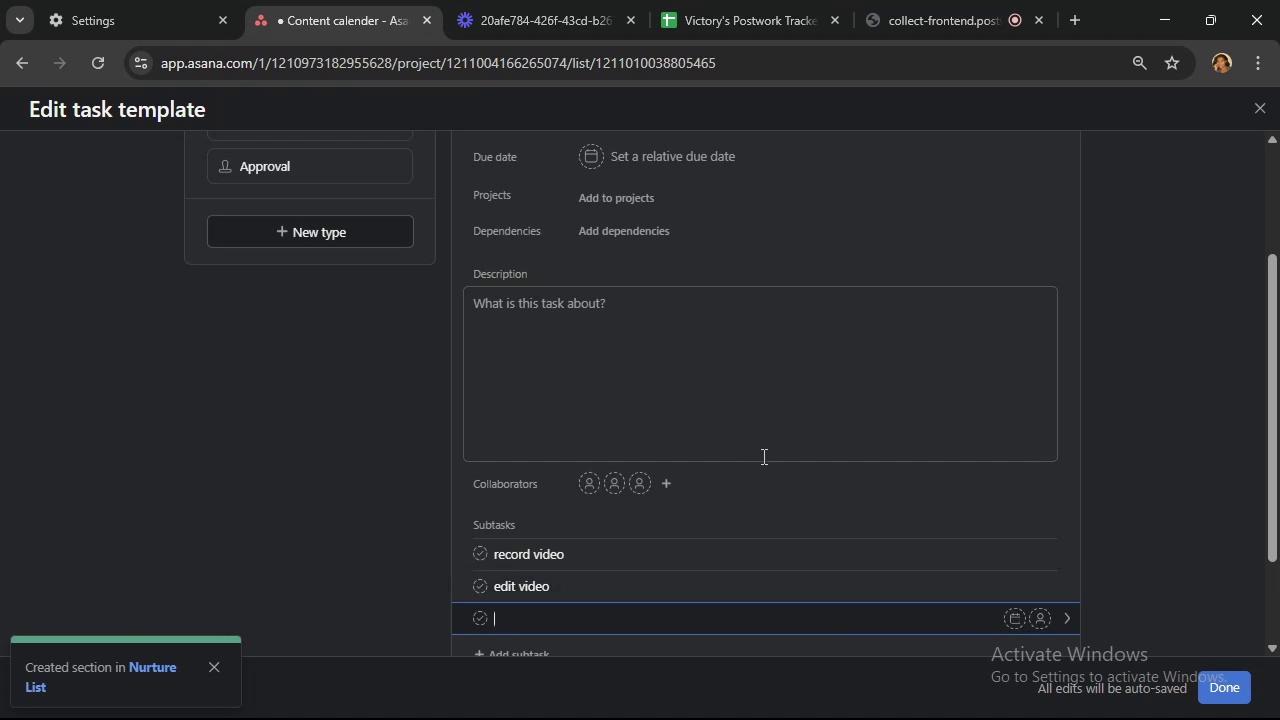 
type(upload video to youtube)
 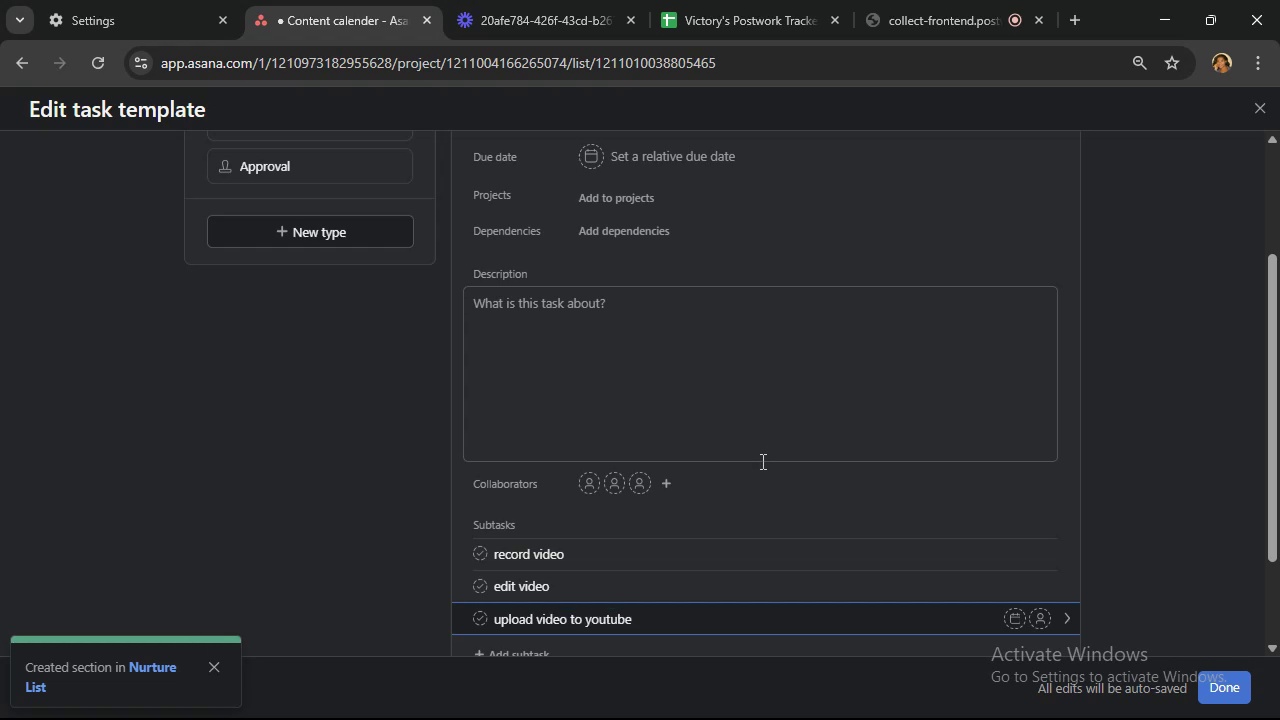 
key(Enter)
 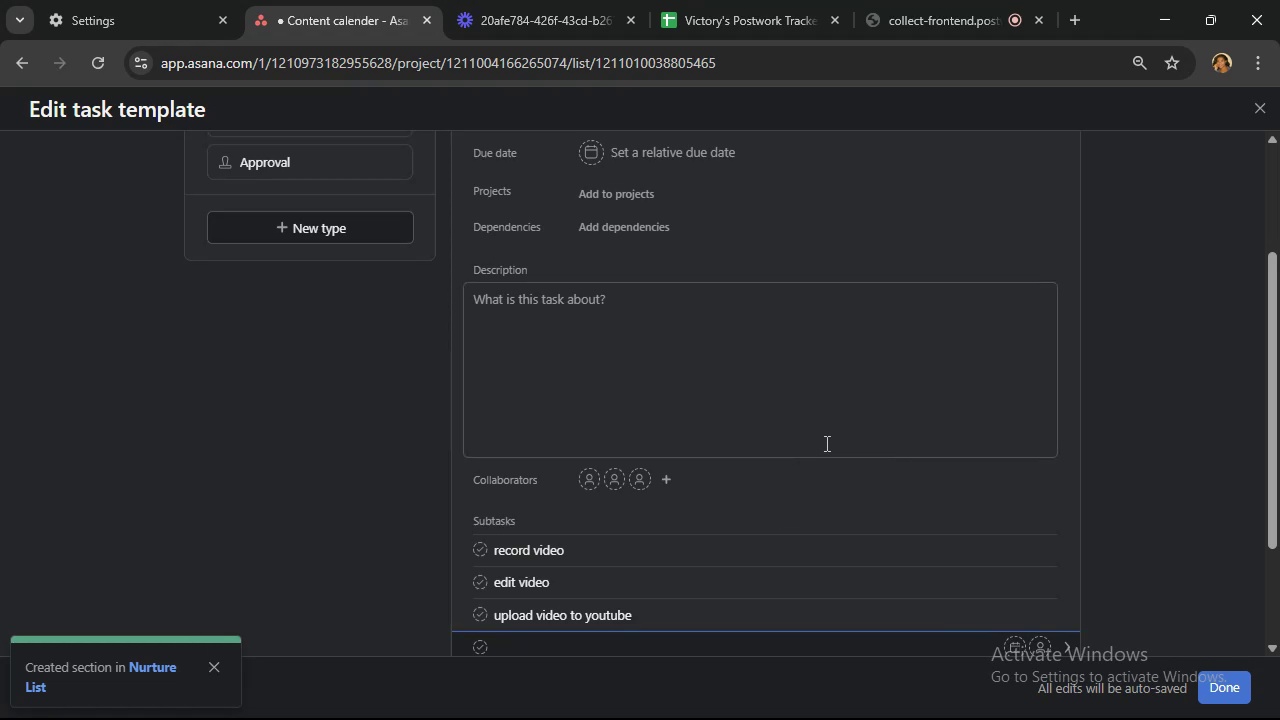 
wait(15.17)
 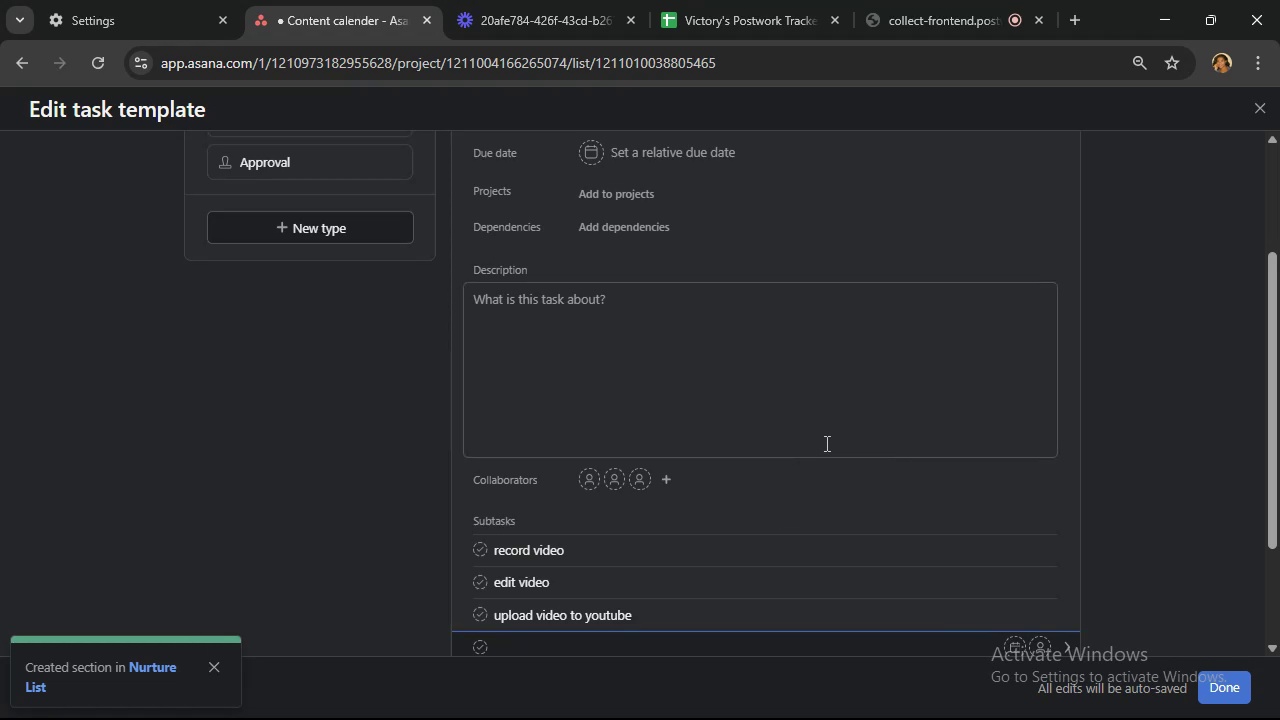 
scroll: coordinate [891, 482], scroll_direction: down, amount: 5.0
 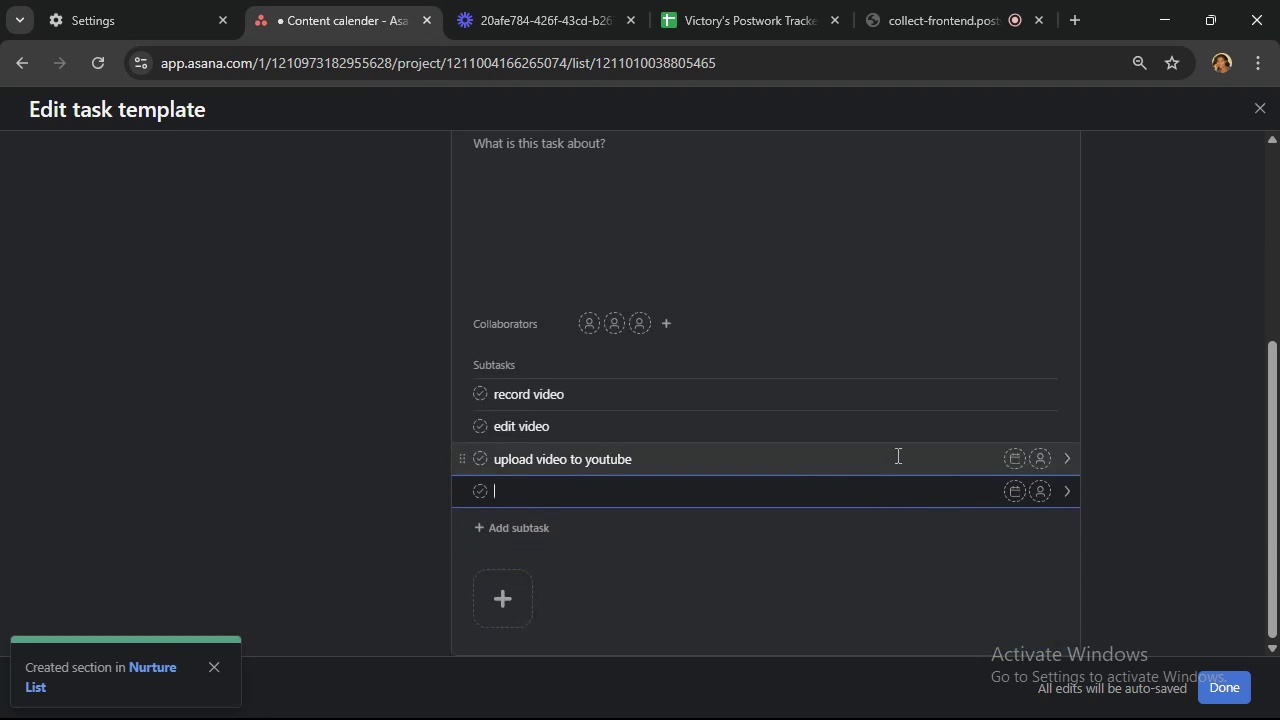 
type(create youtube thumbnail)
 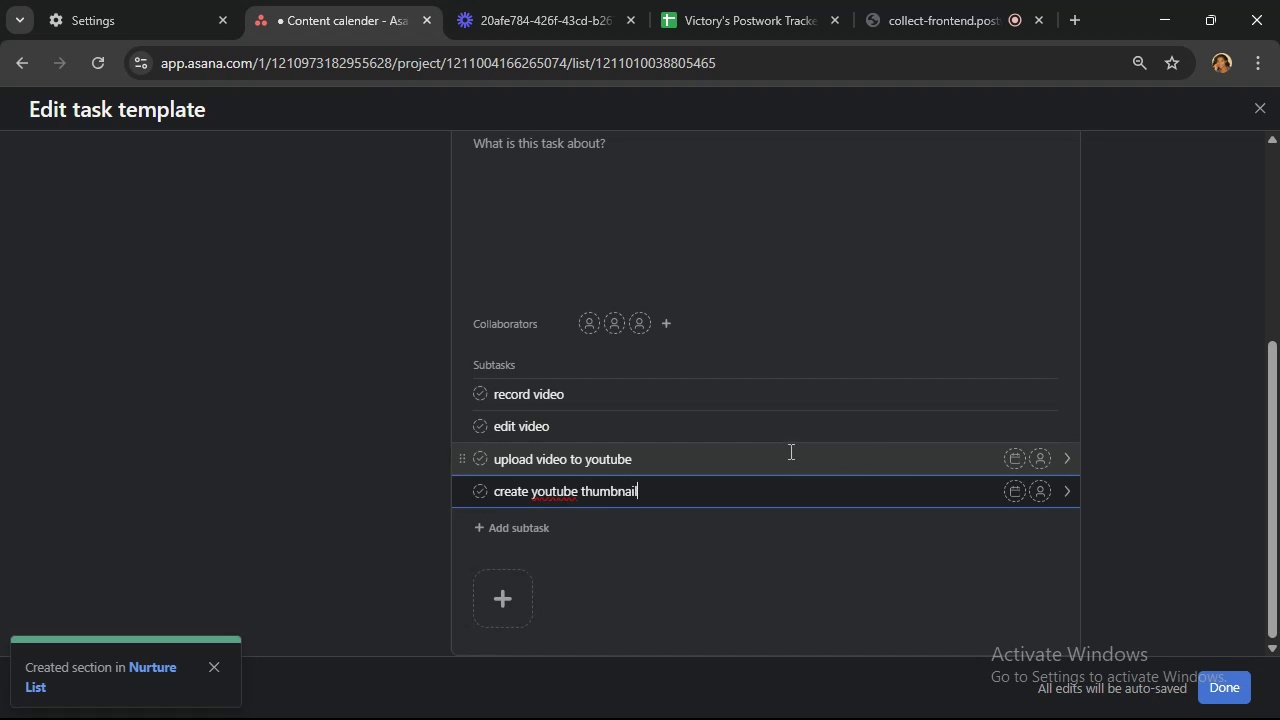 
key(Enter)
 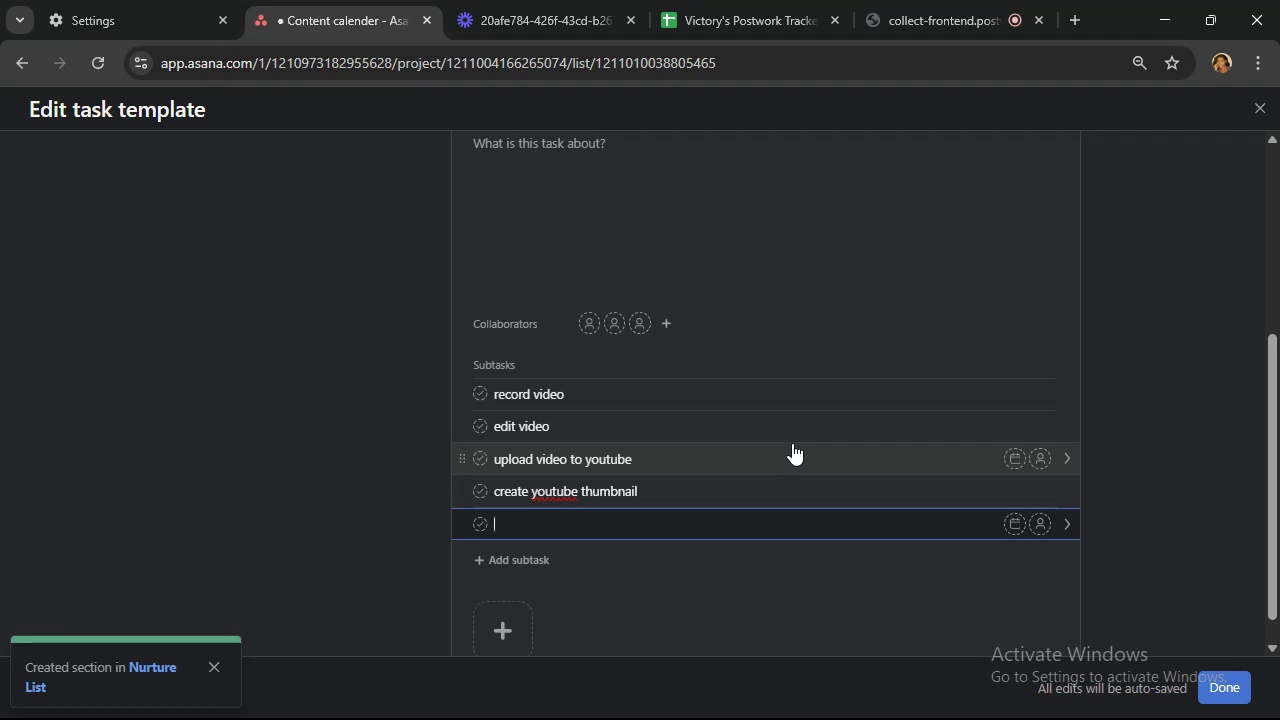 
type(add video cards)
 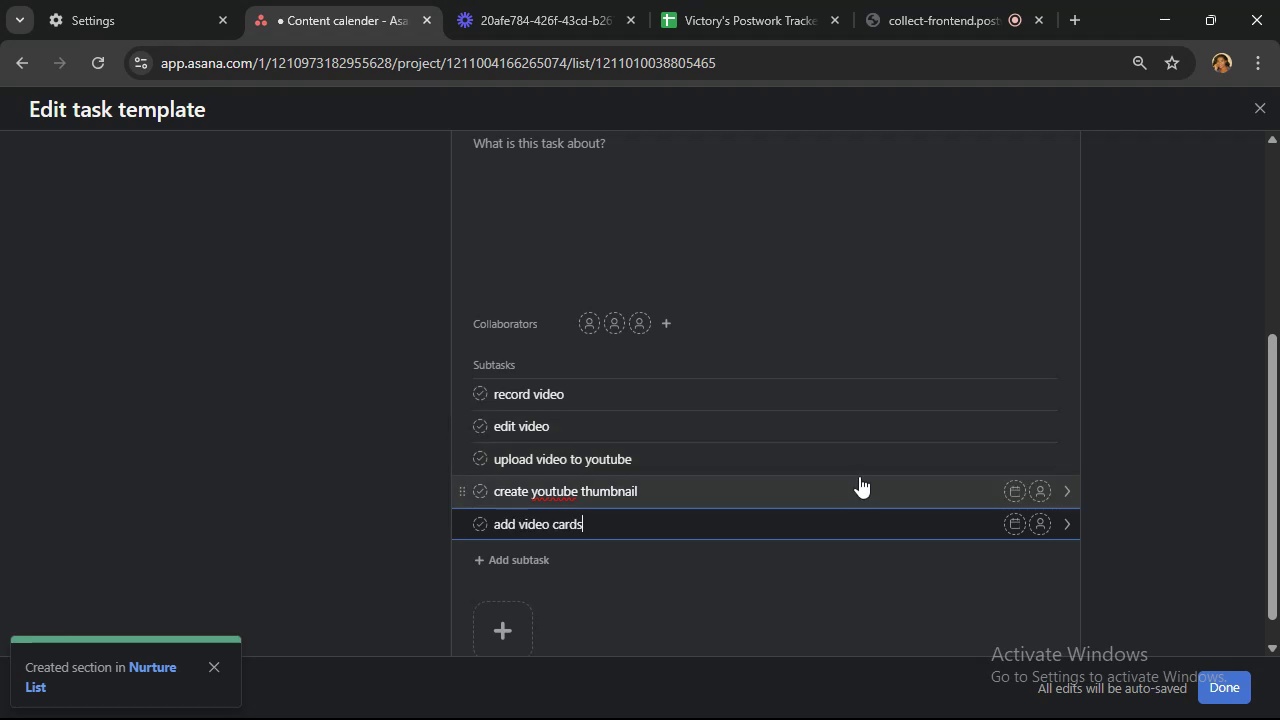 
scroll: coordinate [859, 470], scroll_direction: up, amount: 6.0
 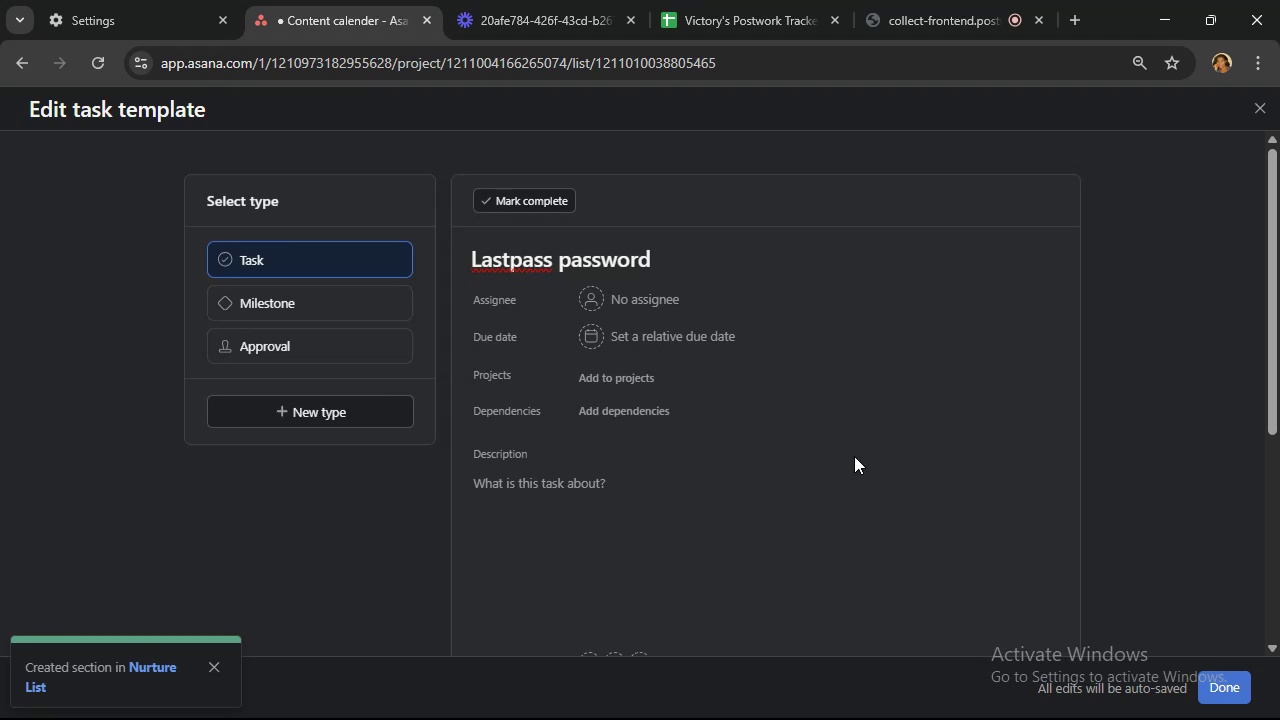 
left_click([621, 387])
 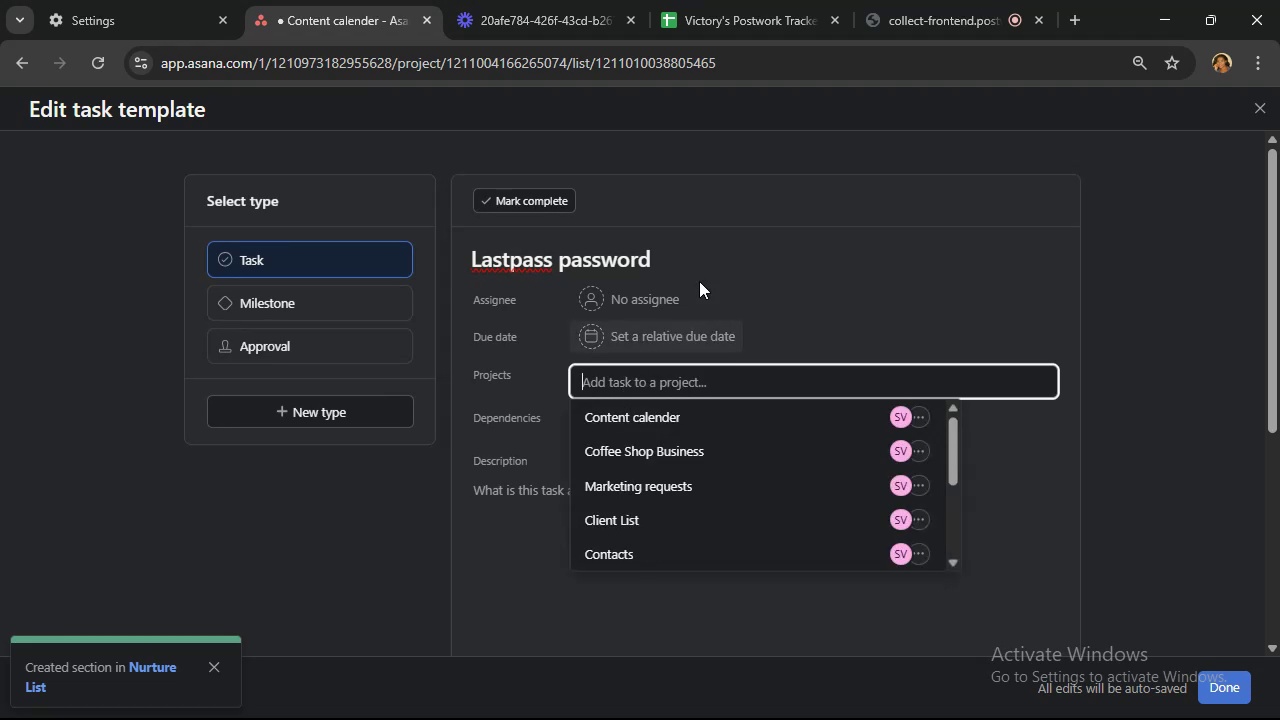 
left_click_drag(start_coordinate=[744, 211], to_coordinate=[754, 205])
 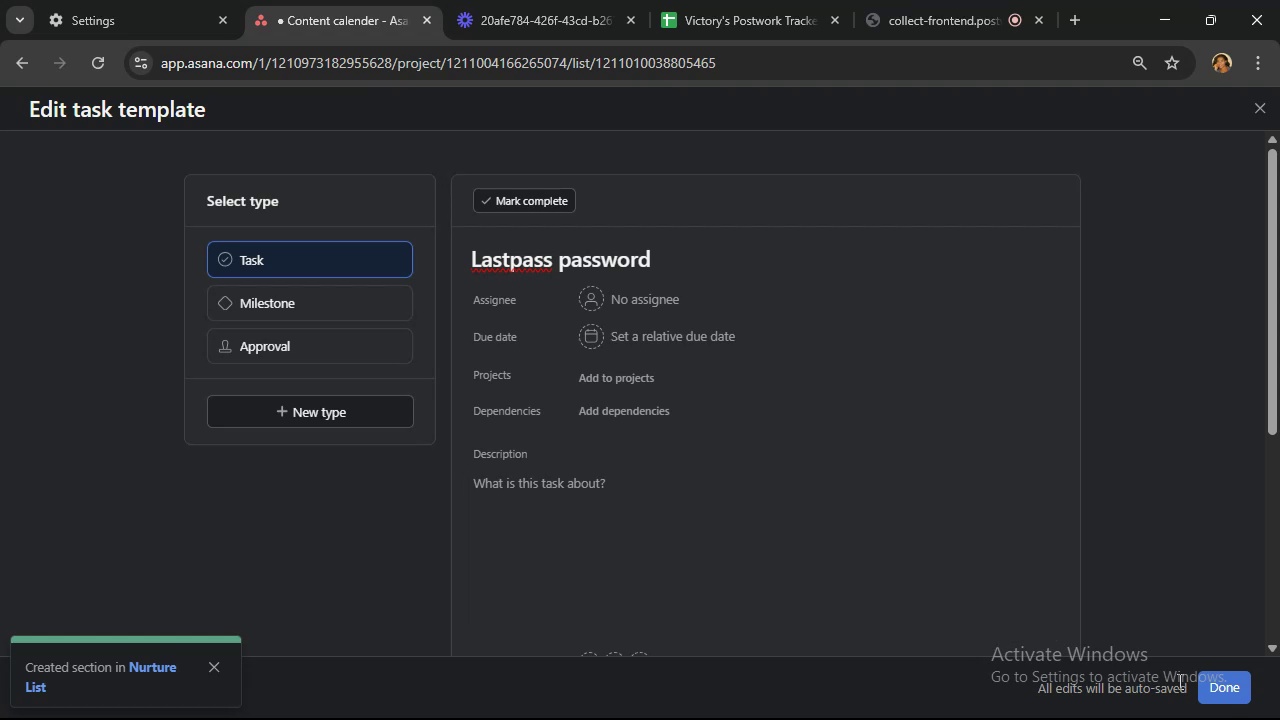 
left_click([1216, 687])
 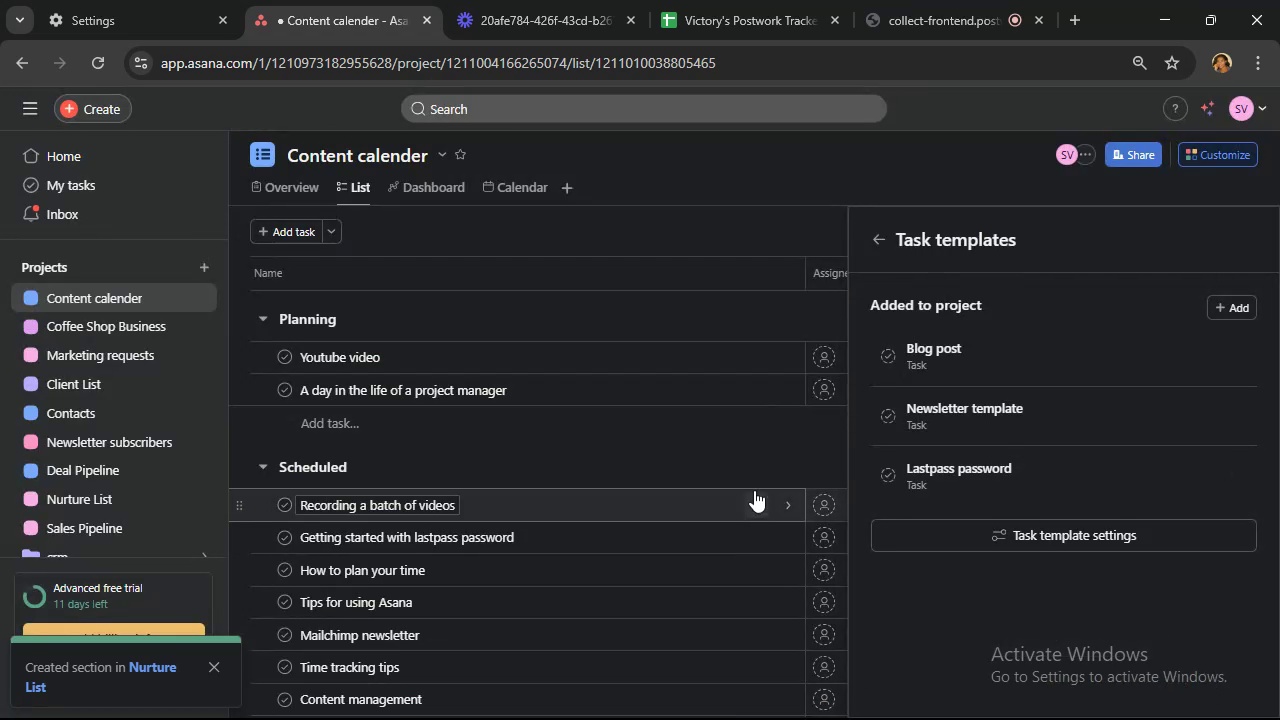 
wait(7.18)
 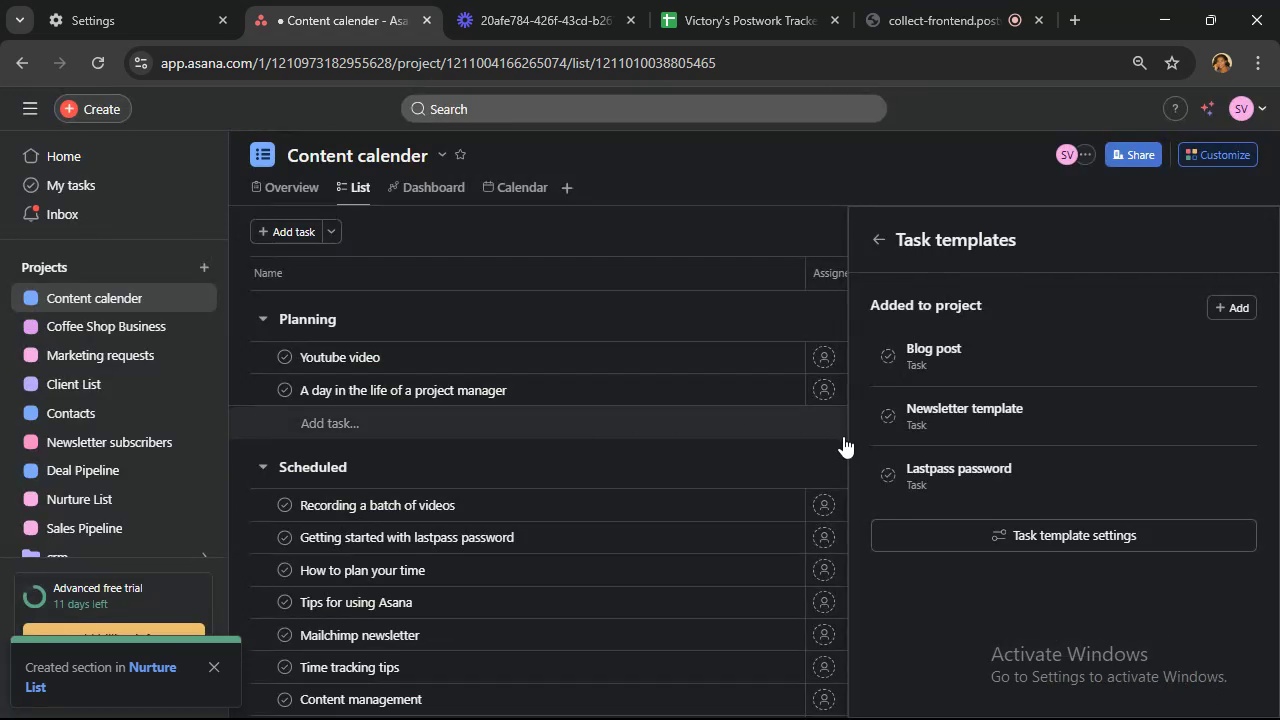 
left_click([883, 239])
 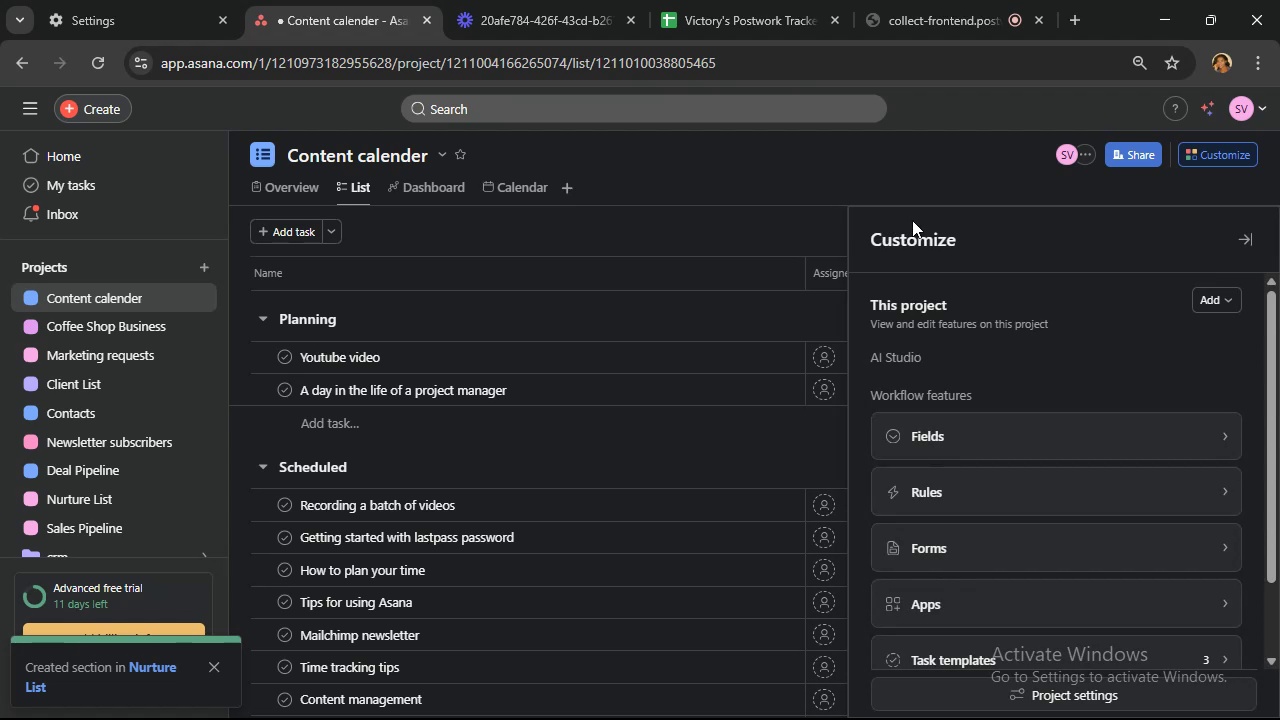 
wait(13.47)
 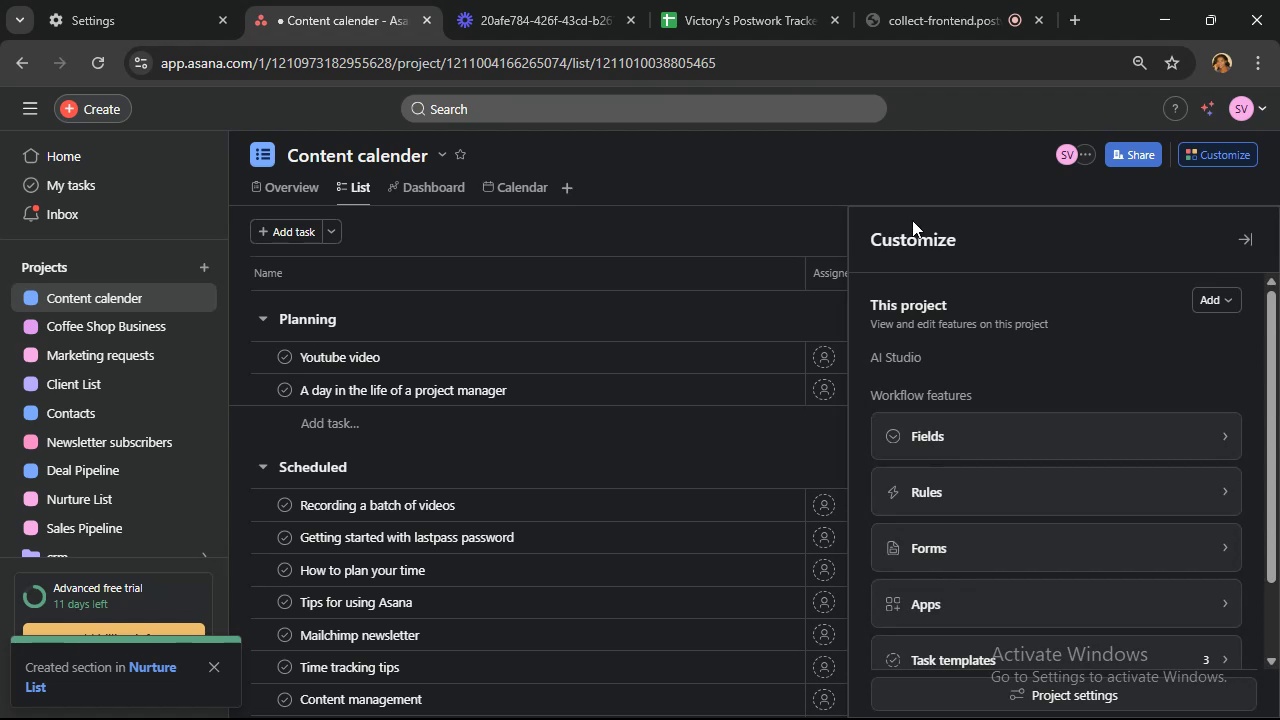 
mouse_move([613, 347])
 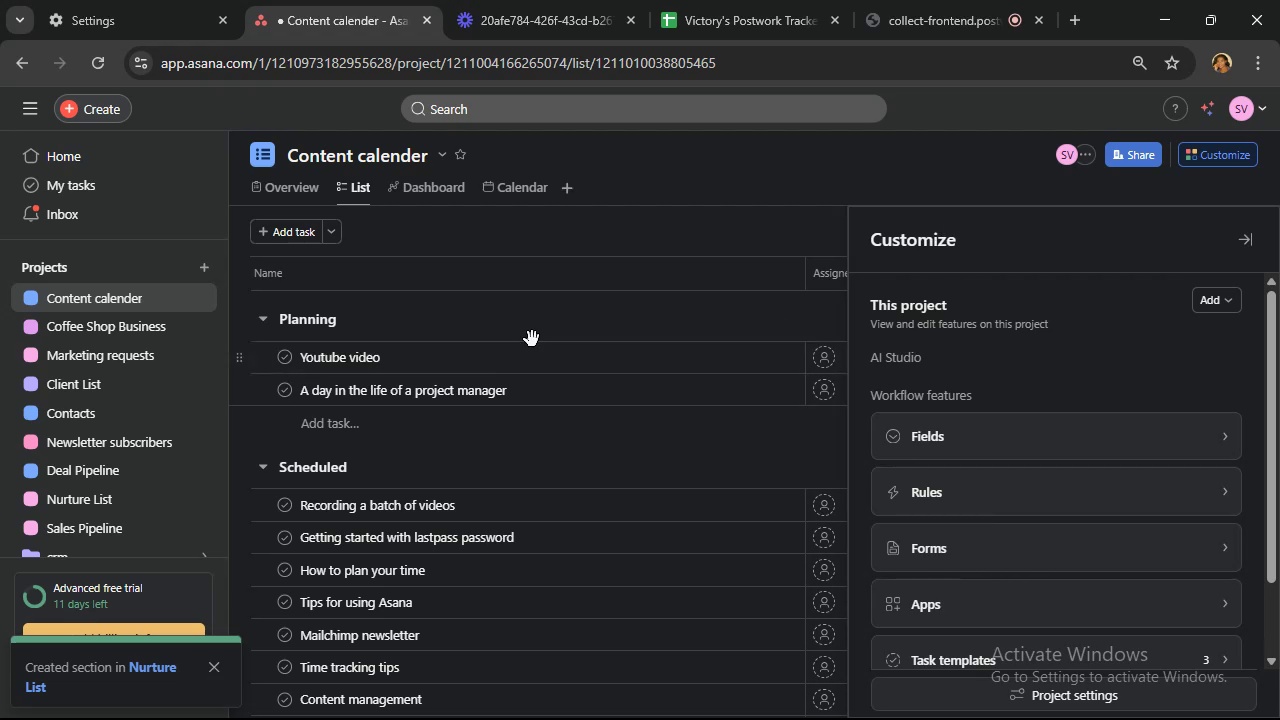 
wait(8.43)
 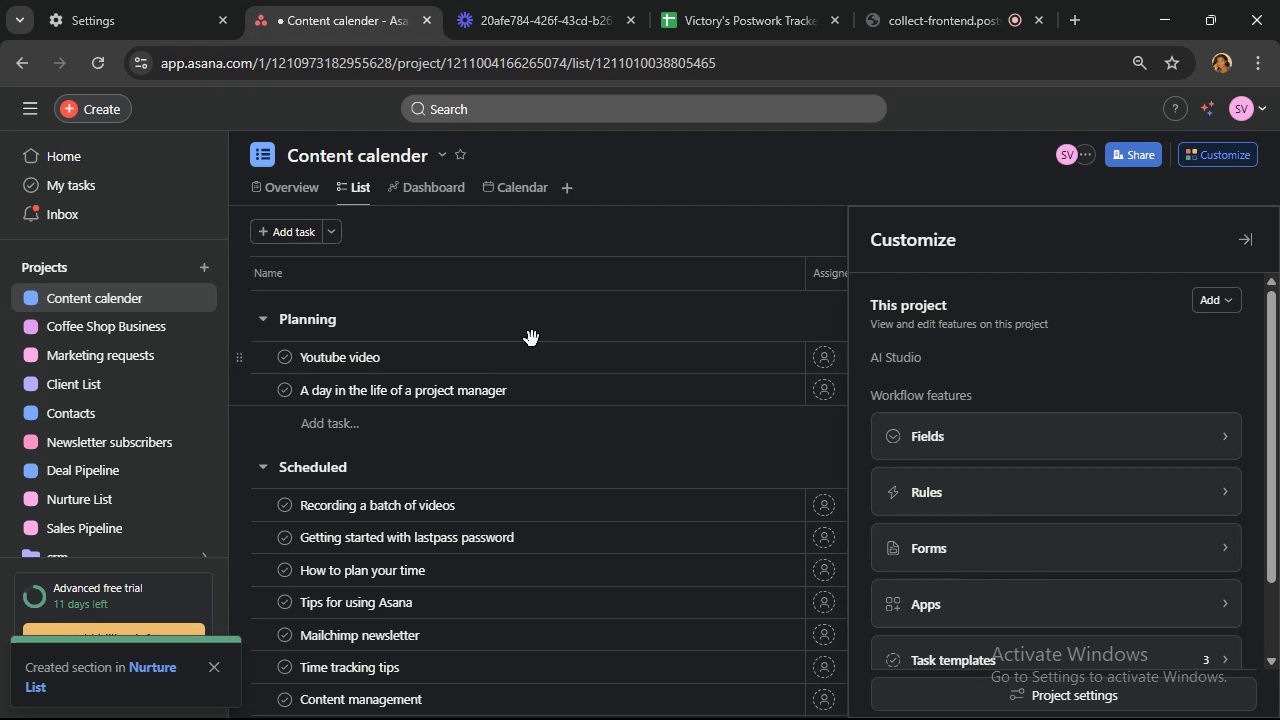 
left_click([1254, 68])
 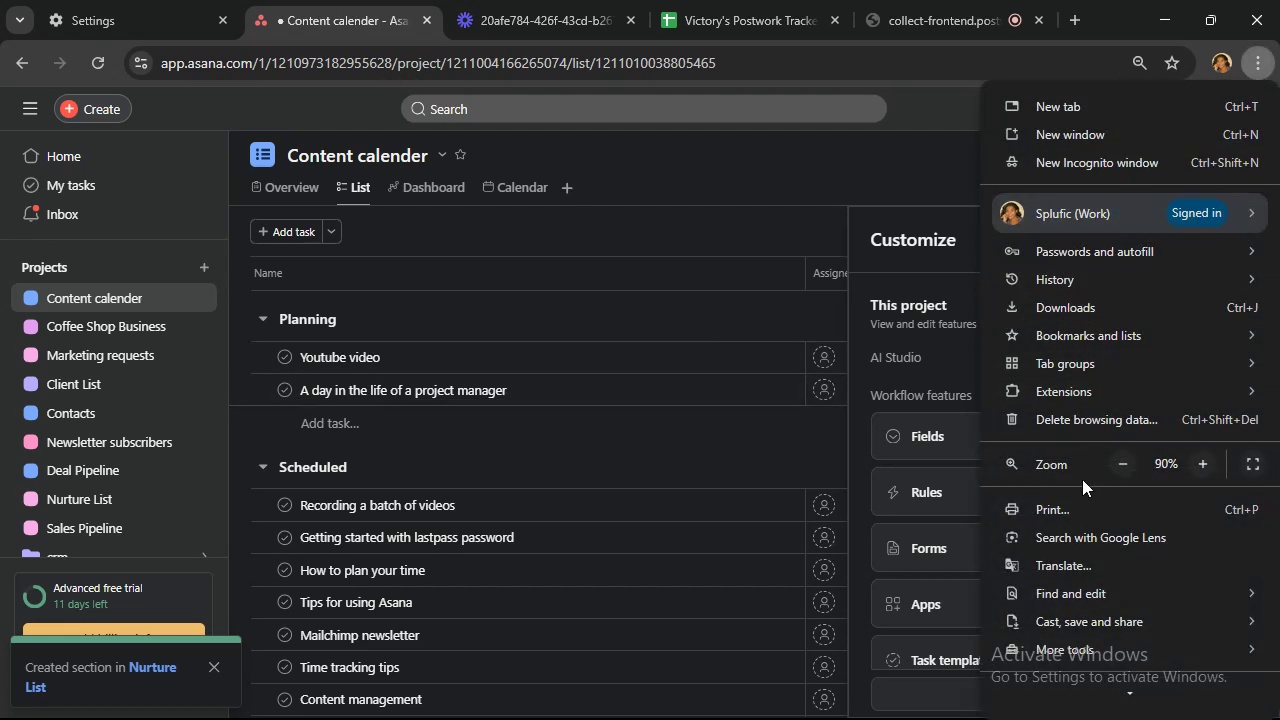 
scroll: coordinate [1064, 554], scroll_direction: down, amount: 5.0
 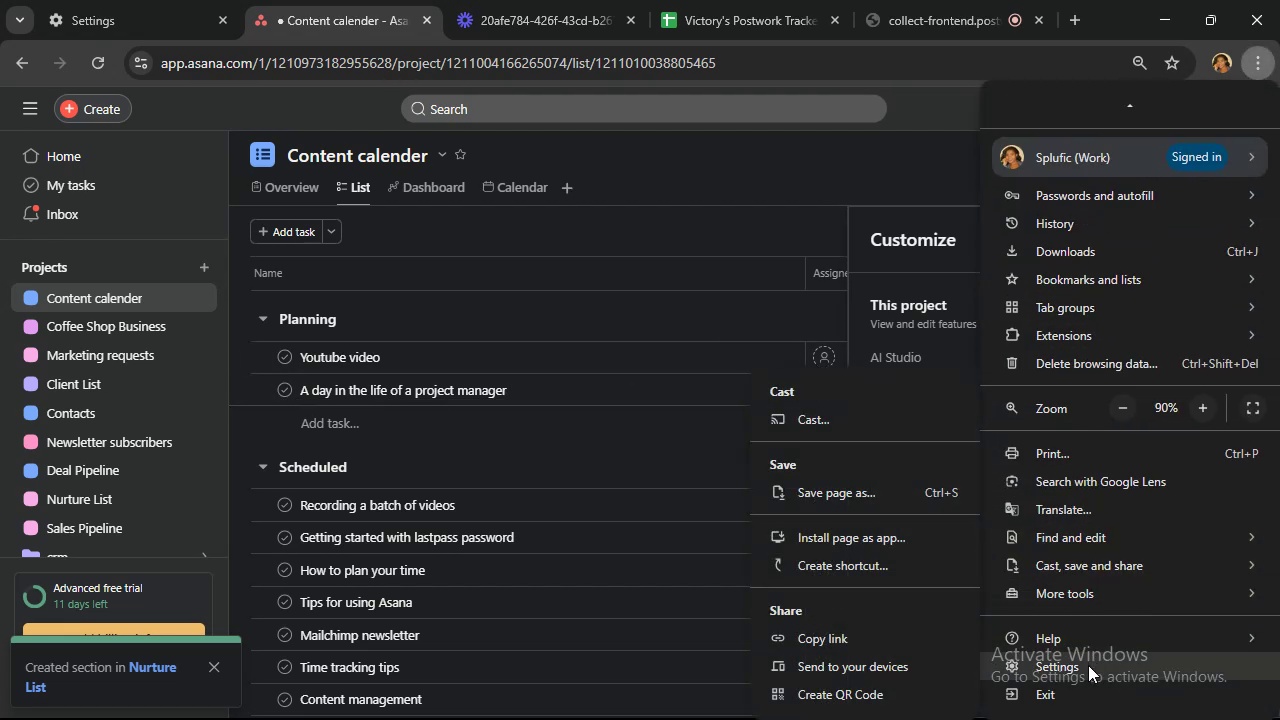 
left_click([1087, 666])
 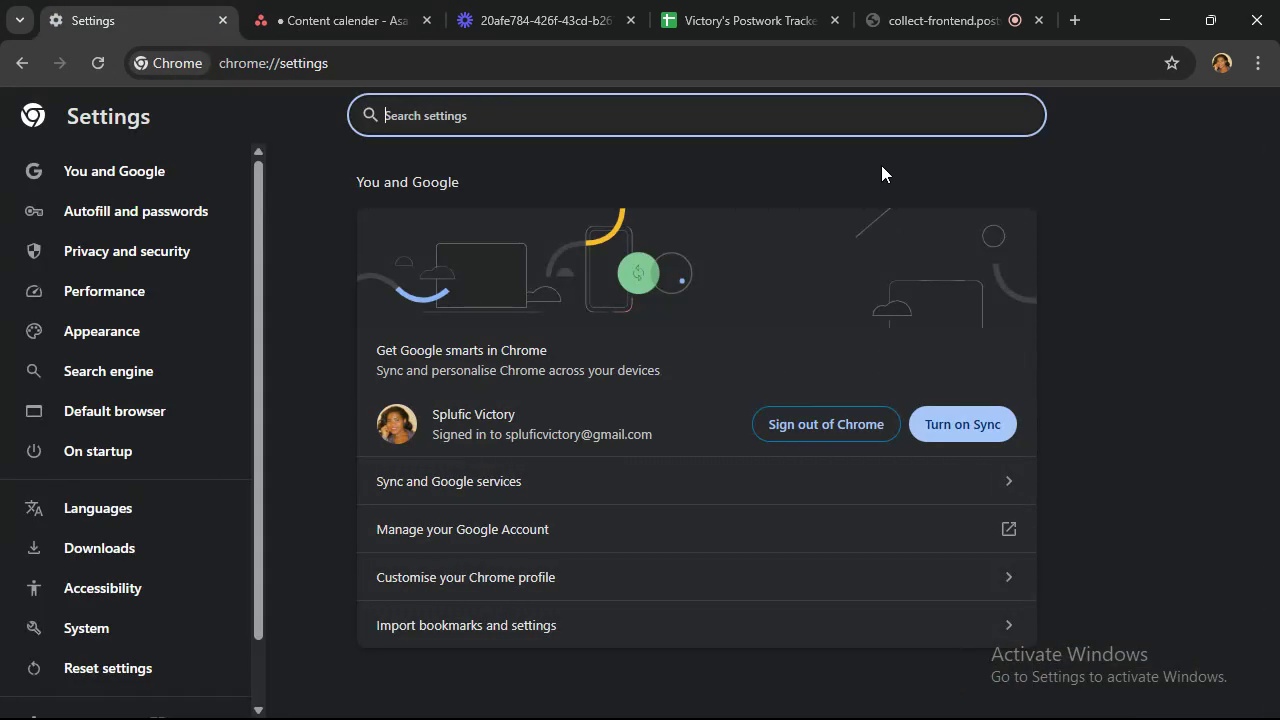 
type(light)
 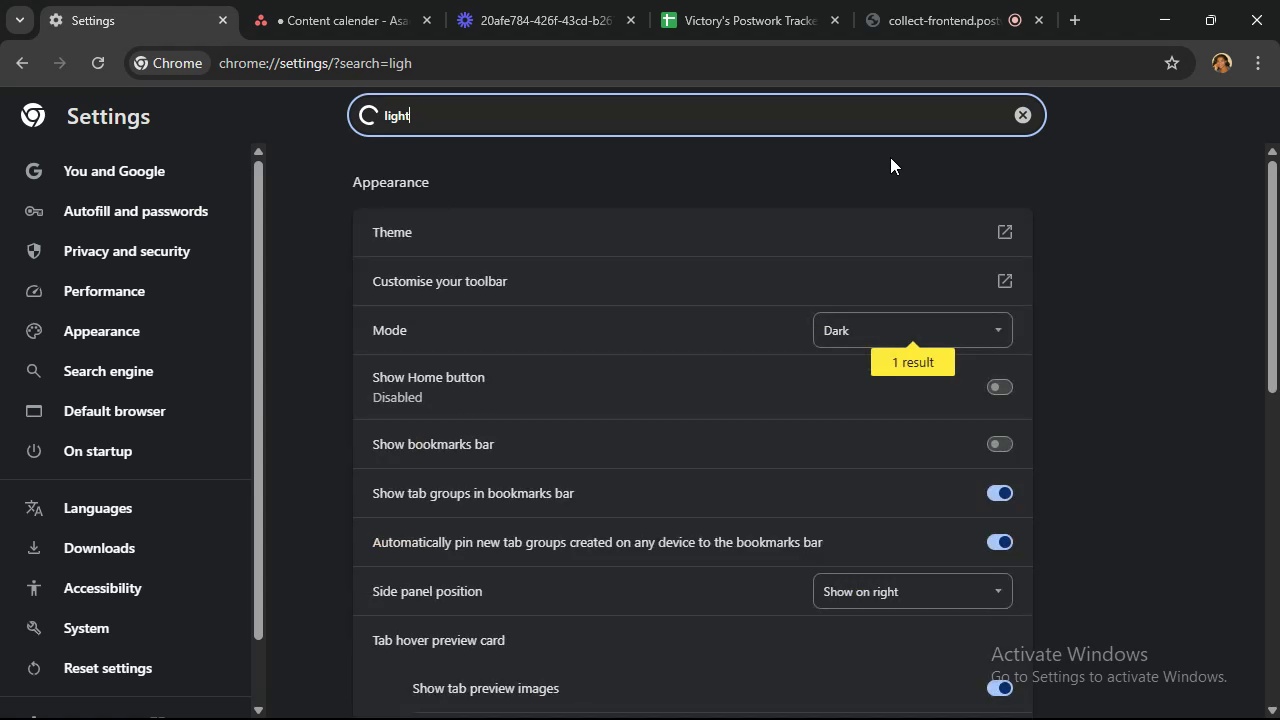 
mouse_move([871, 174])
 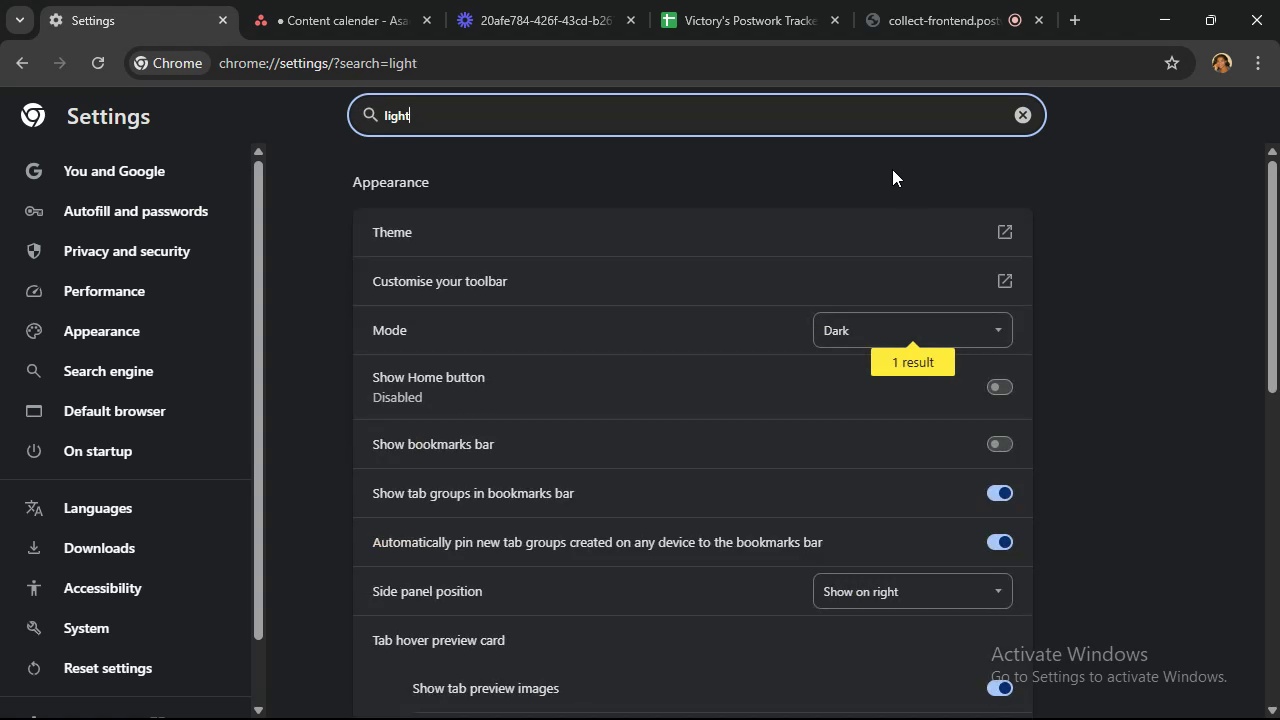 
left_click([895, 332])
 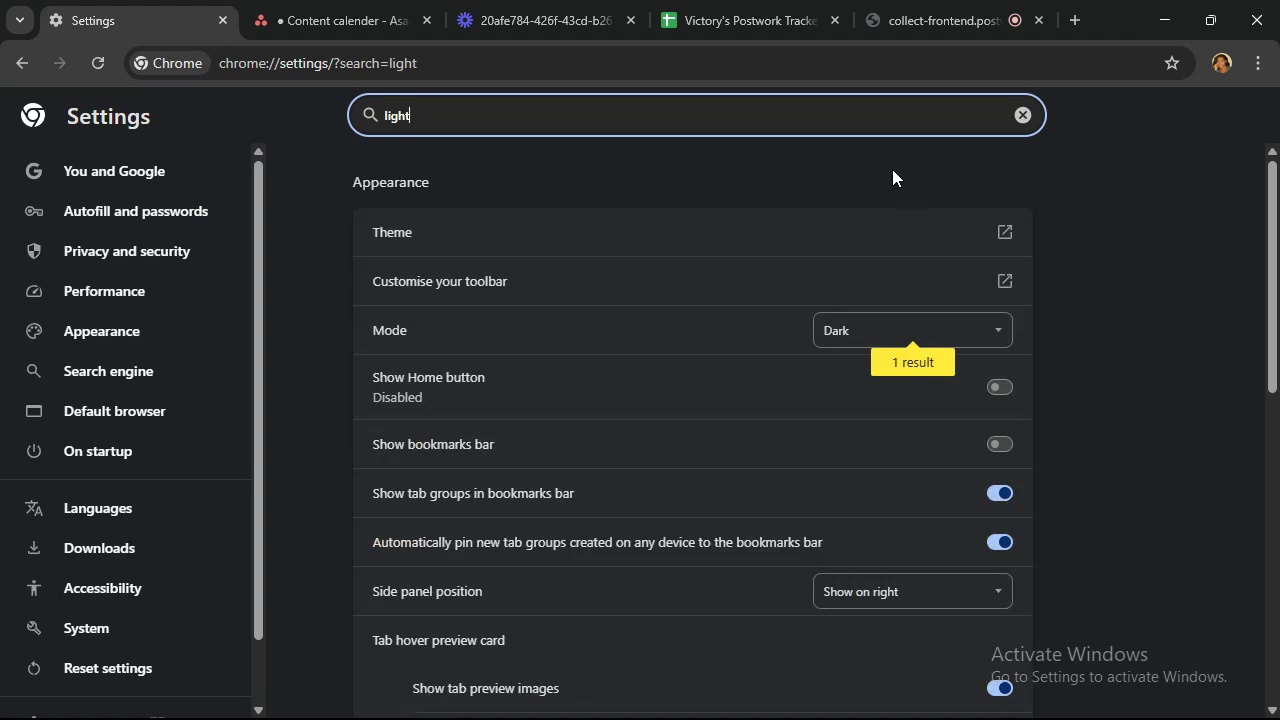 
left_click([895, 363])
 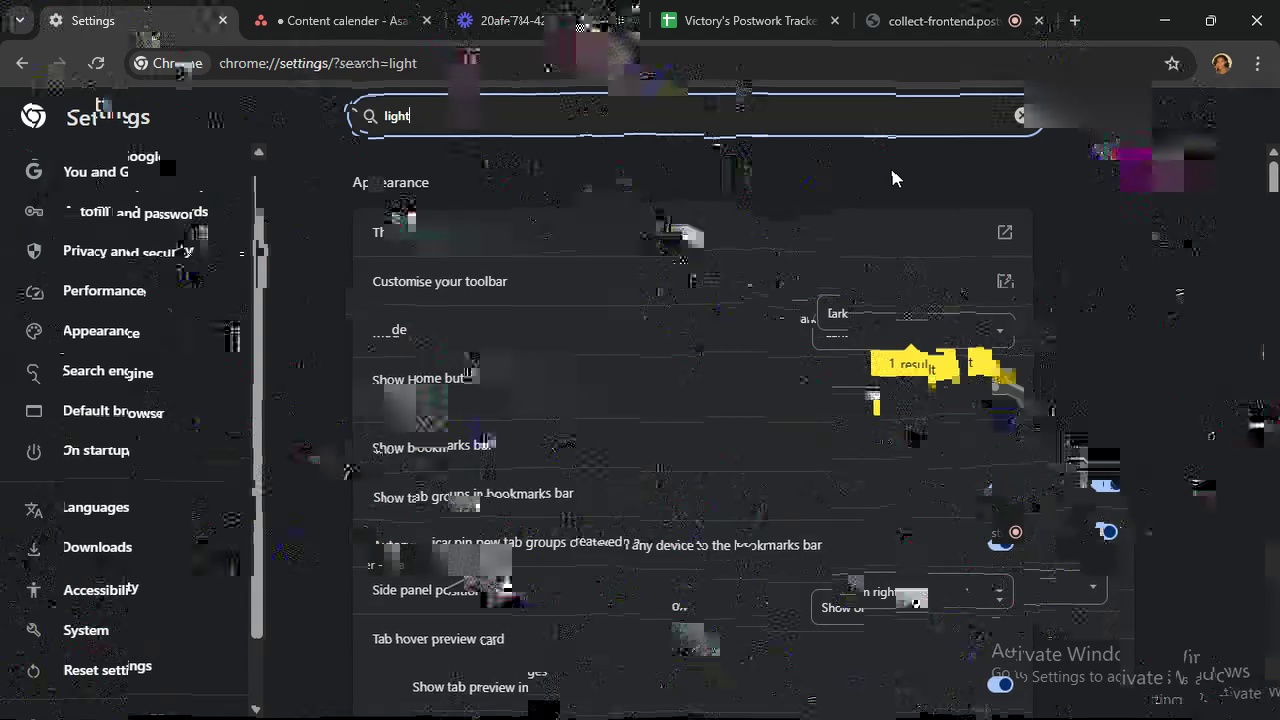 
mouse_move([243, 24])
 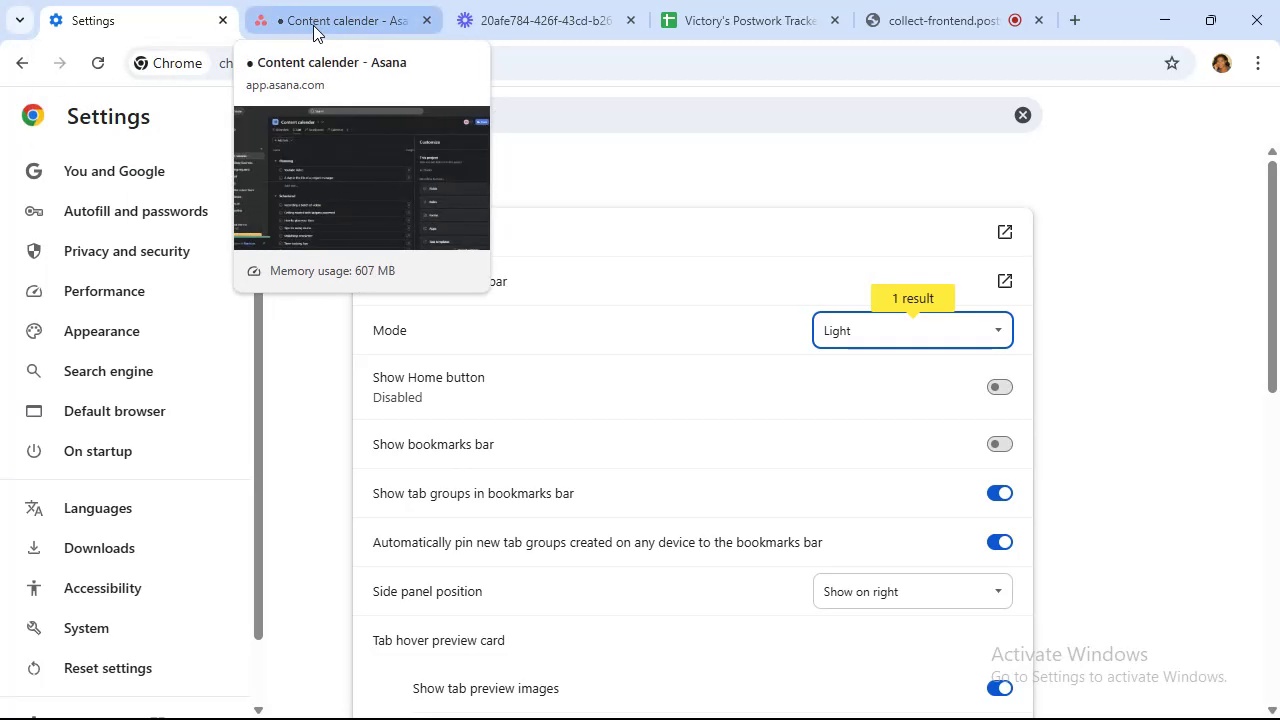 
left_click([313, 25])
 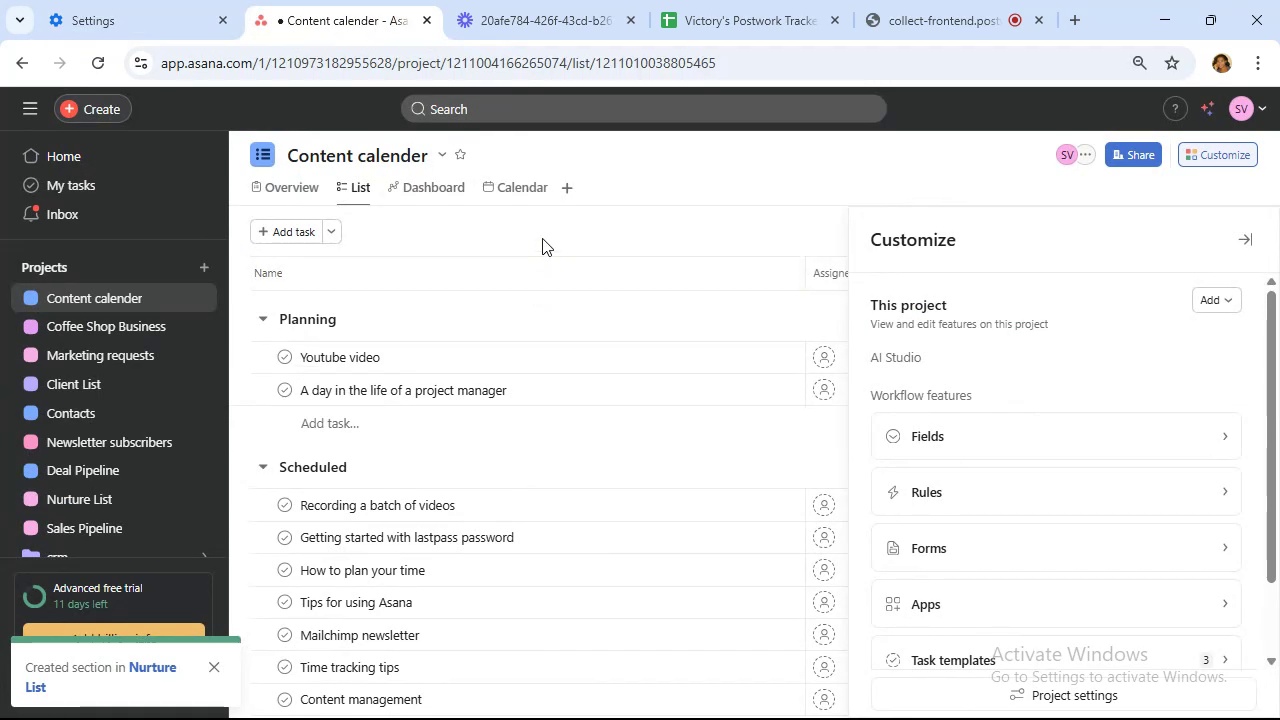 
left_click([527, 193])
 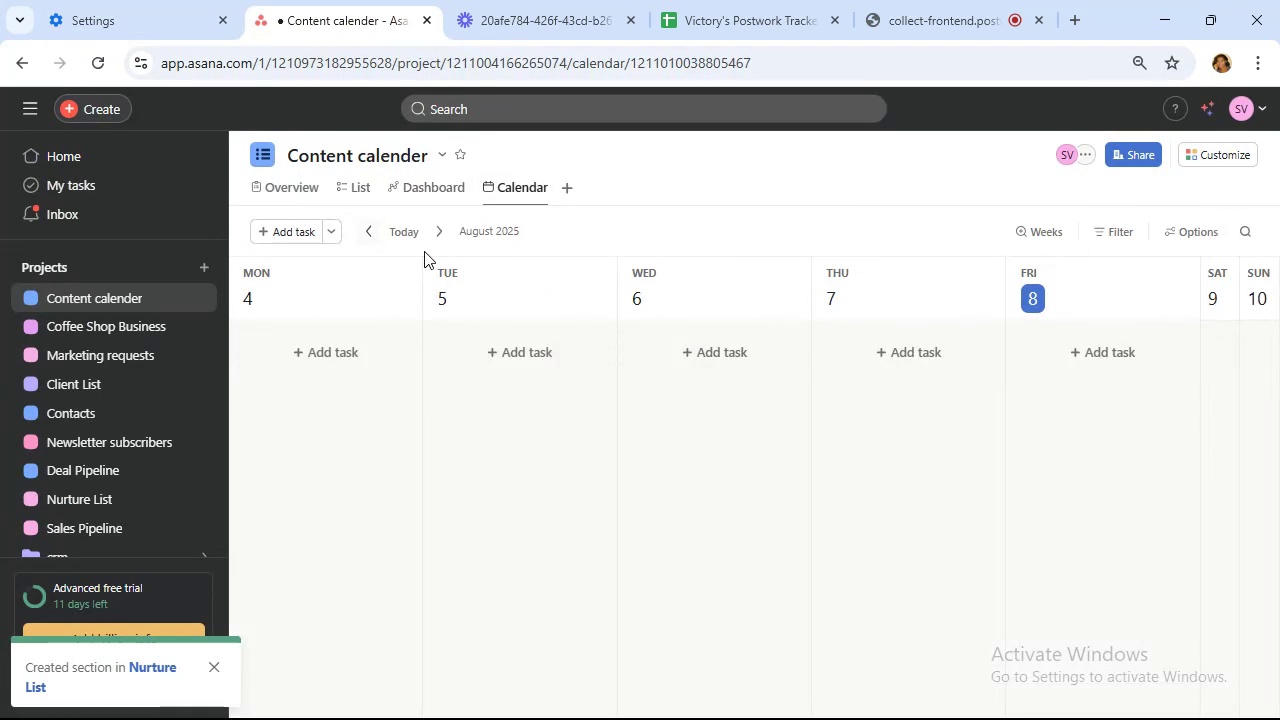 
left_click([445, 241])
 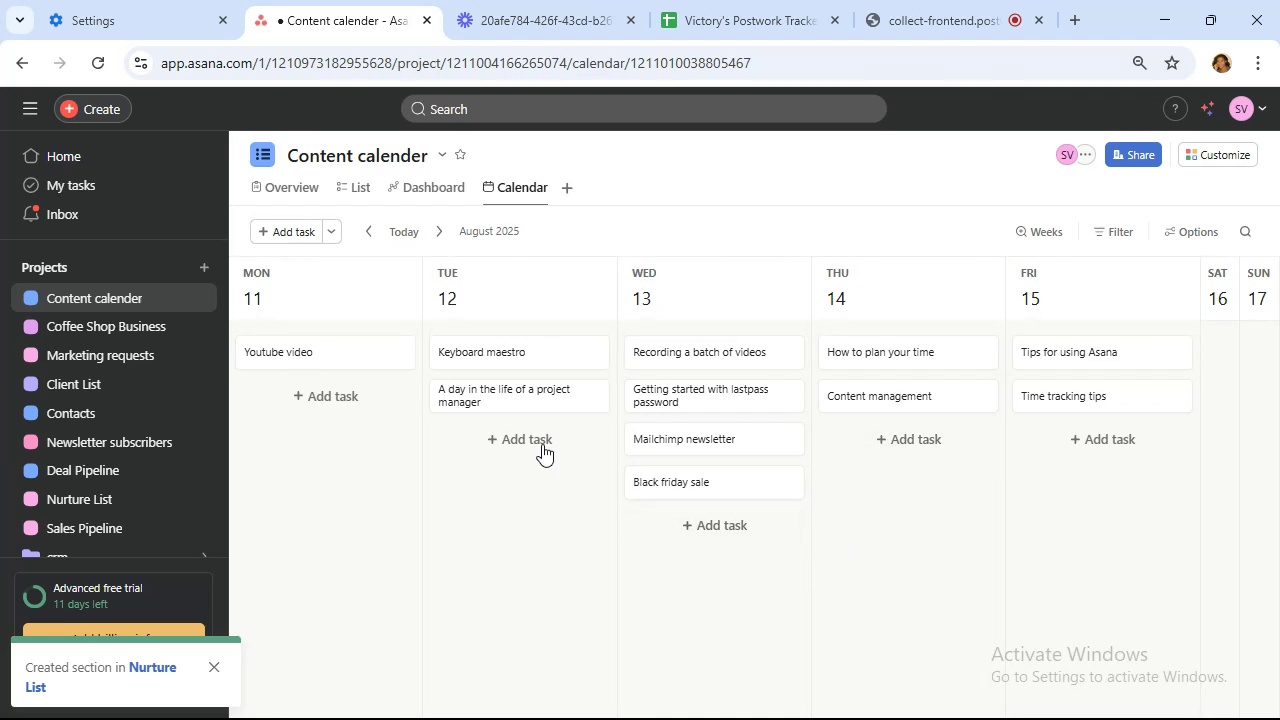 
wait(16.38)
 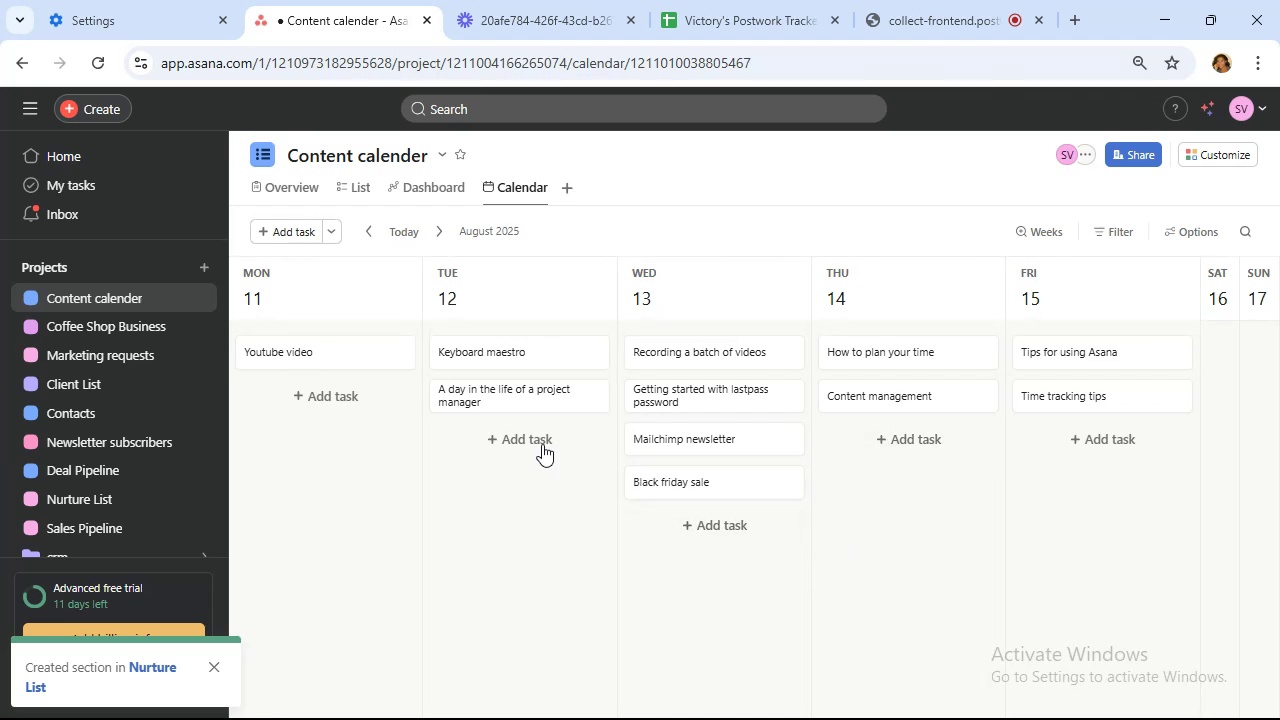 
left_click([351, 176])
 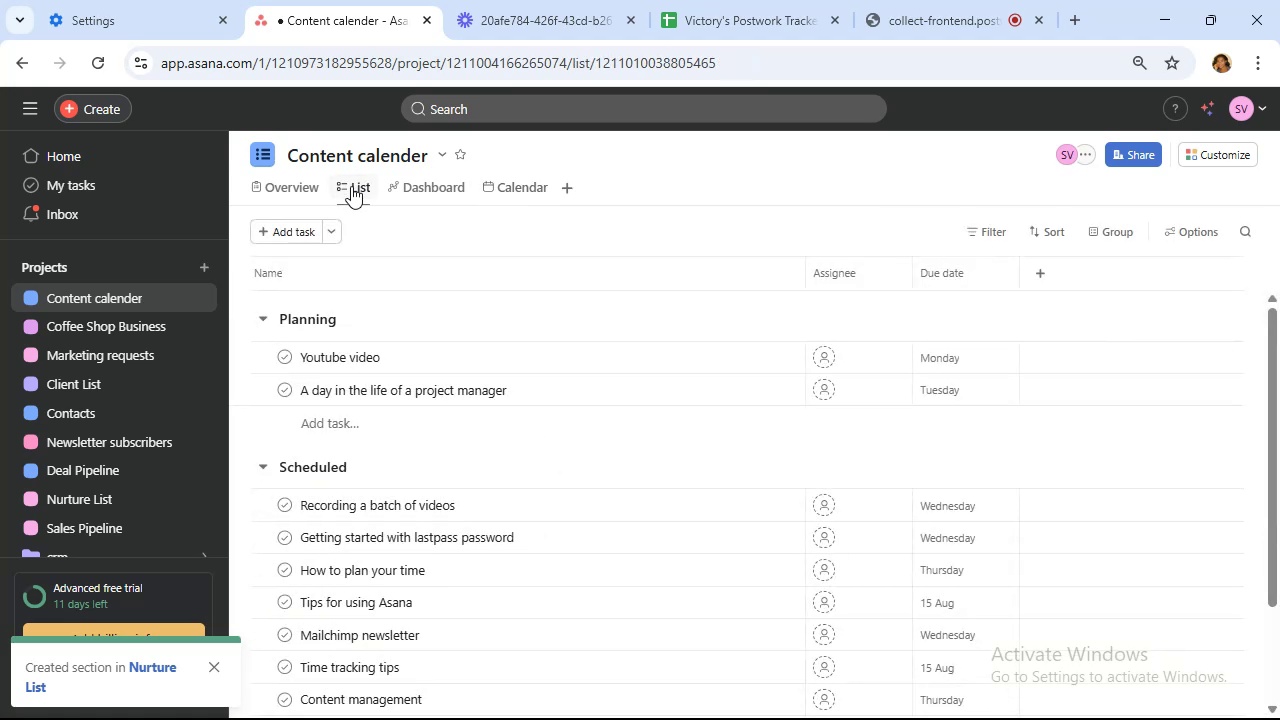 
scroll: coordinate [559, 420], scroll_direction: down, amount: 5.0
 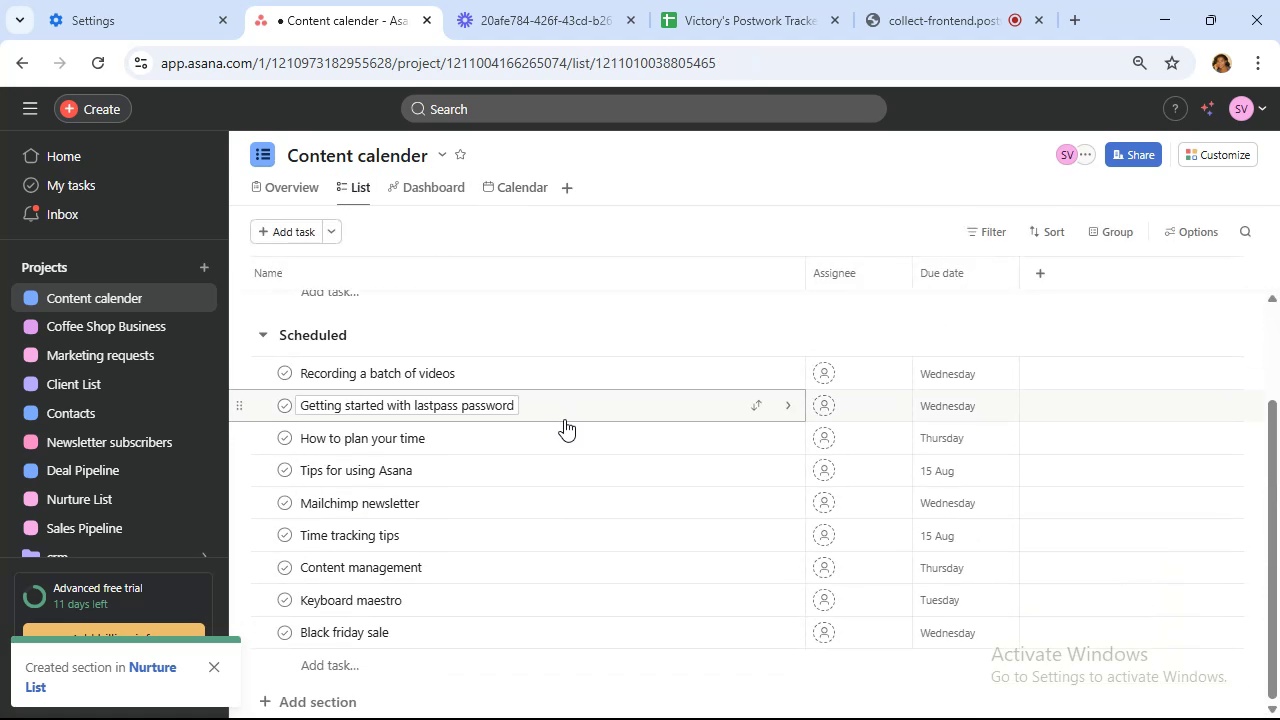 
scroll: coordinate [564, 418], scroll_direction: up, amount: 7.0
 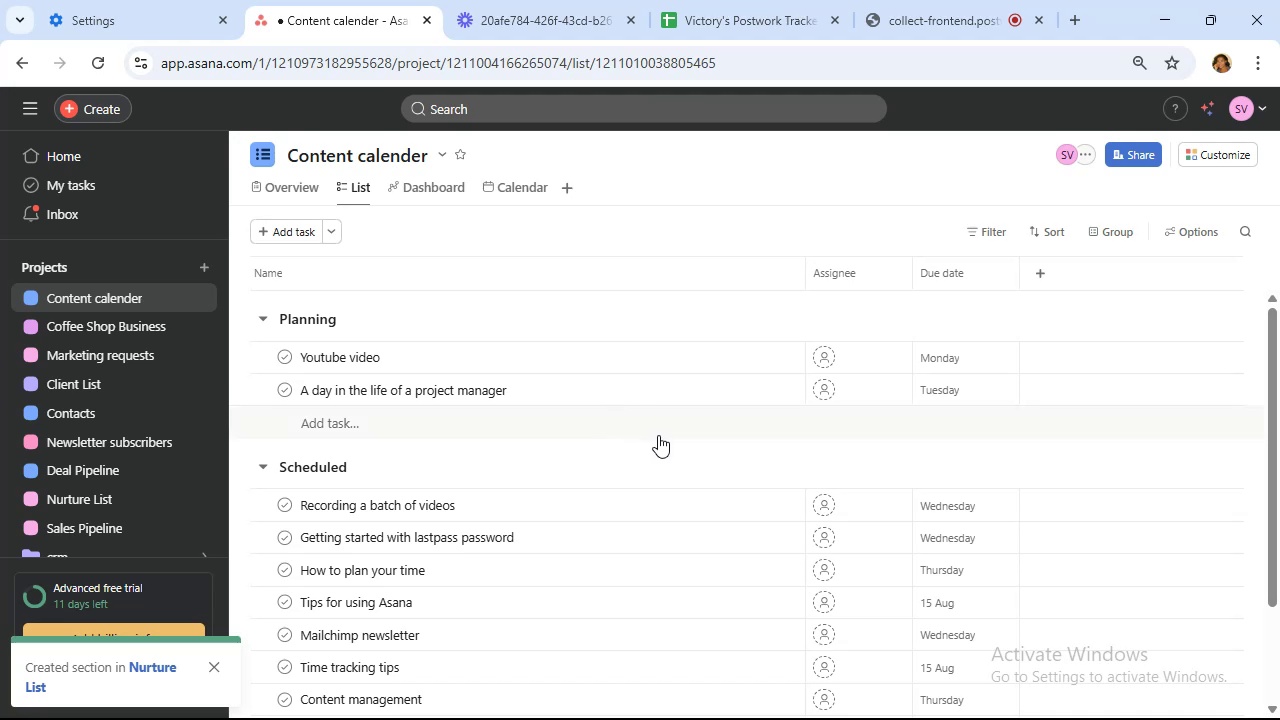 
wait(13.47)
 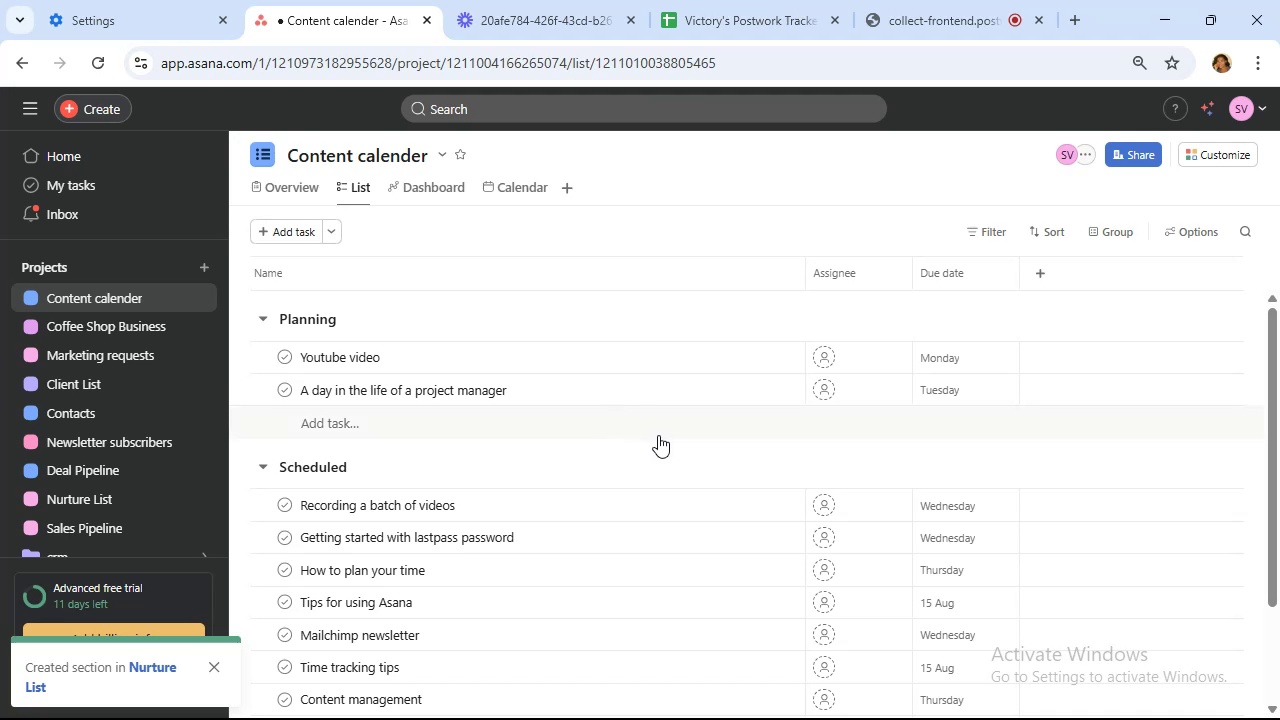 
scroll: coordinate [543, 443], scroll_direction: up, amount: 1.0
 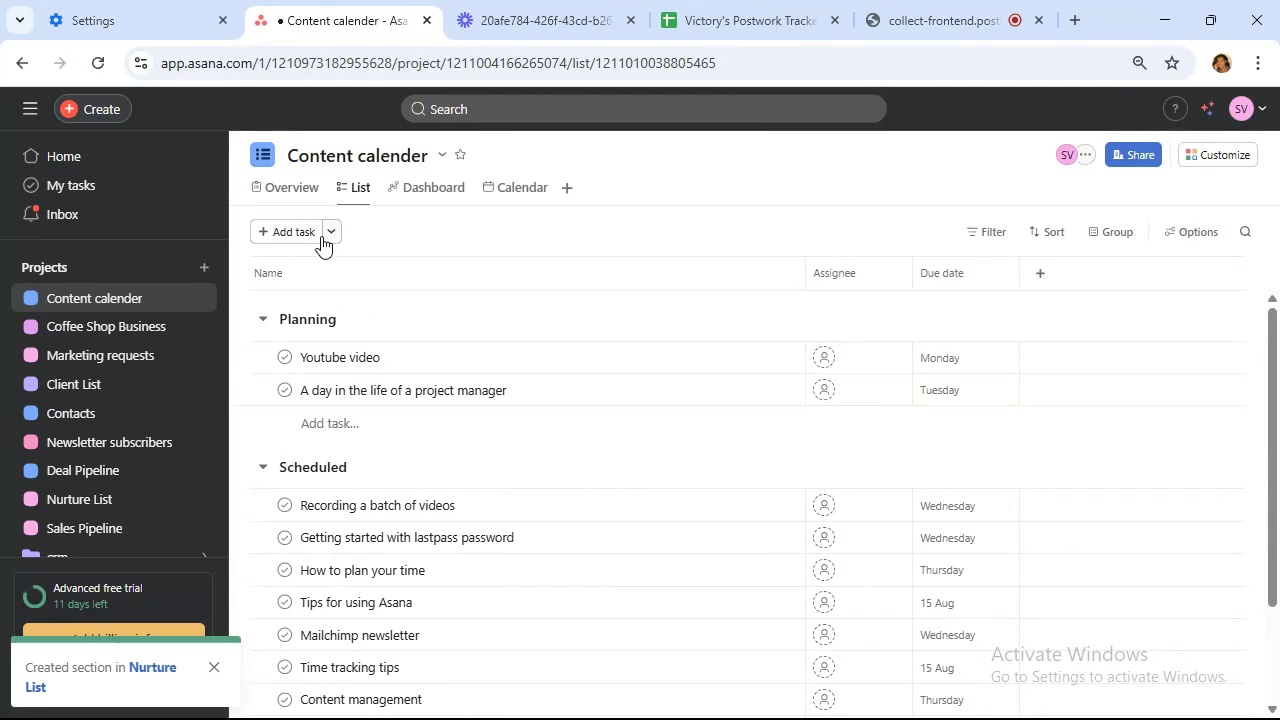 
left_click([325, 236])
 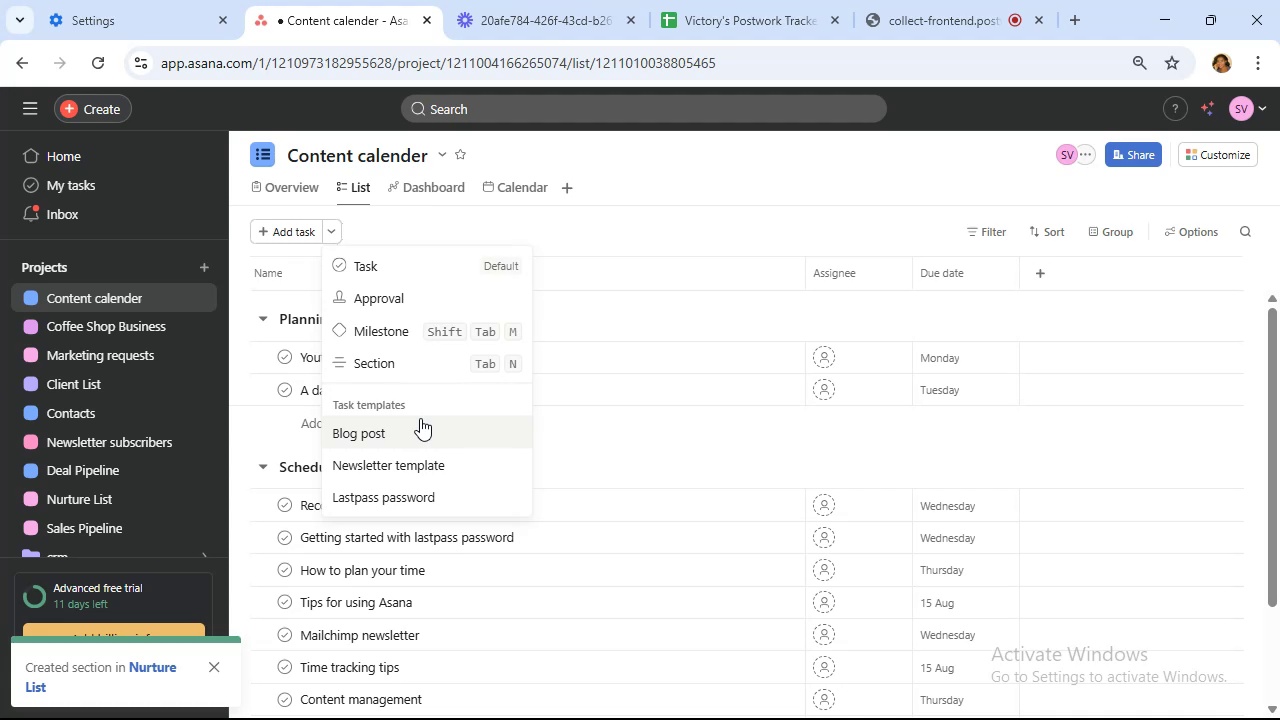 
wait(55.37)
 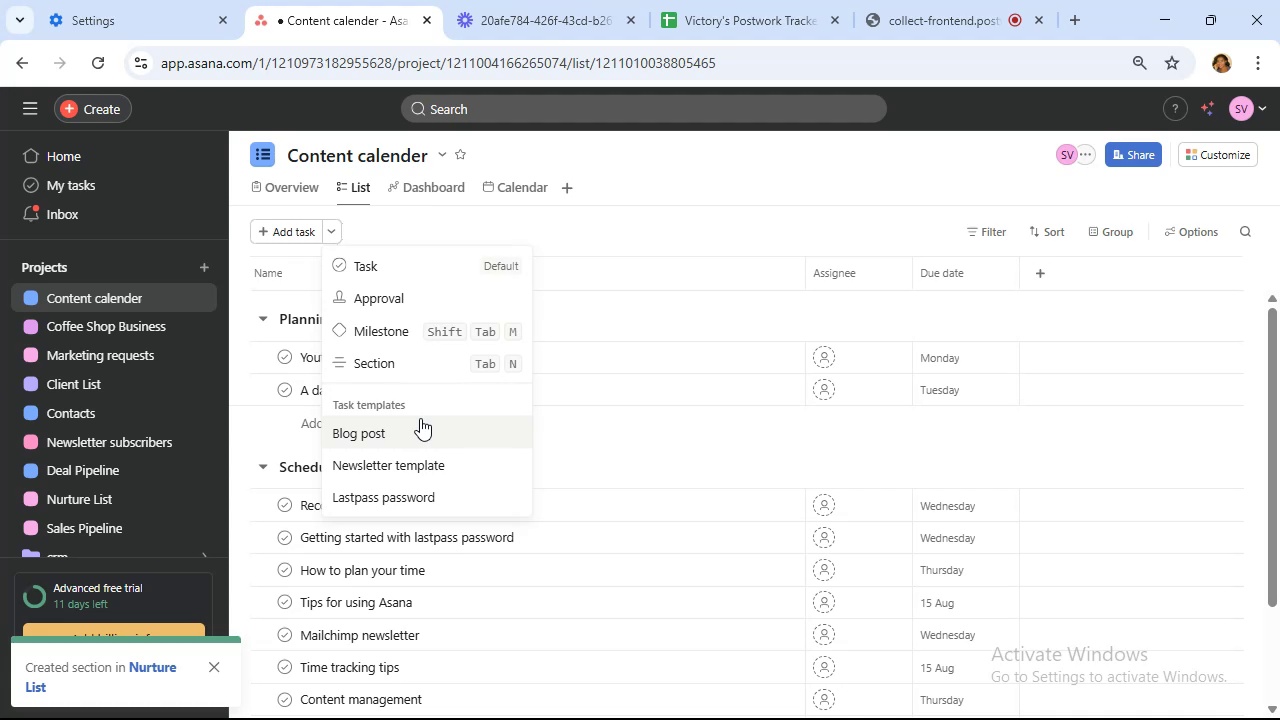 
left_click([433, 436])
 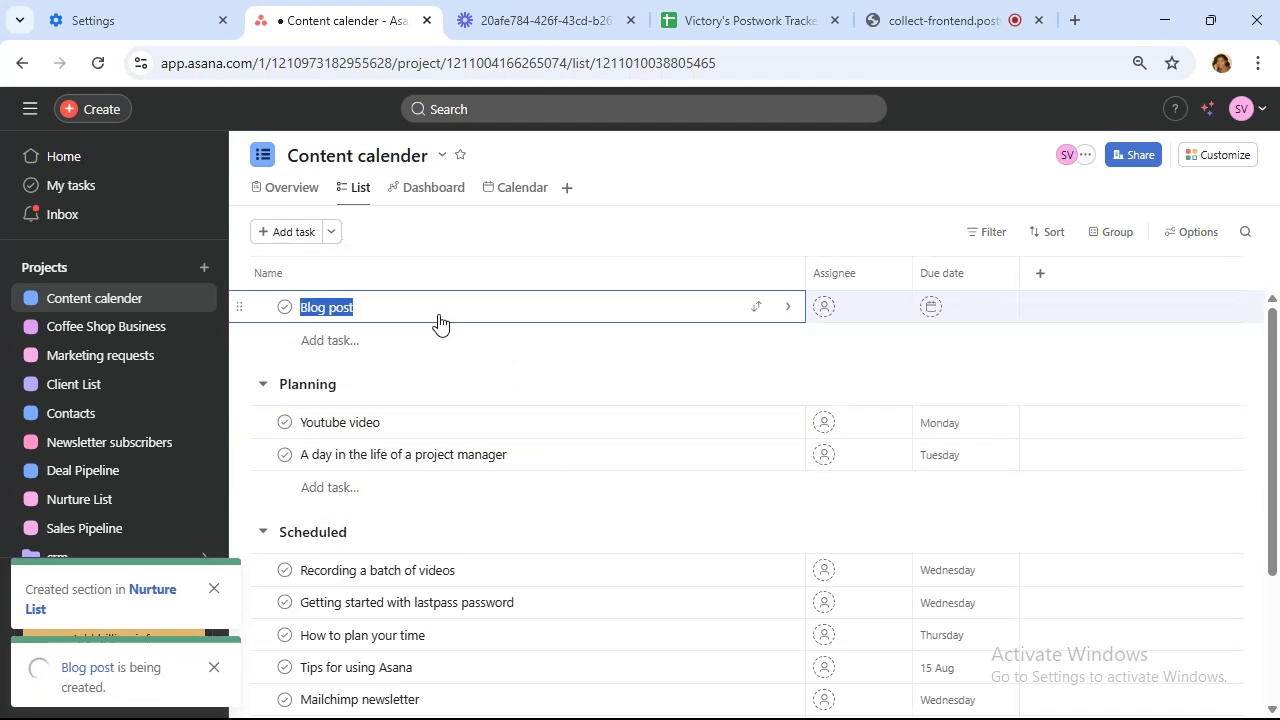 
mouse_move([459, 296])
 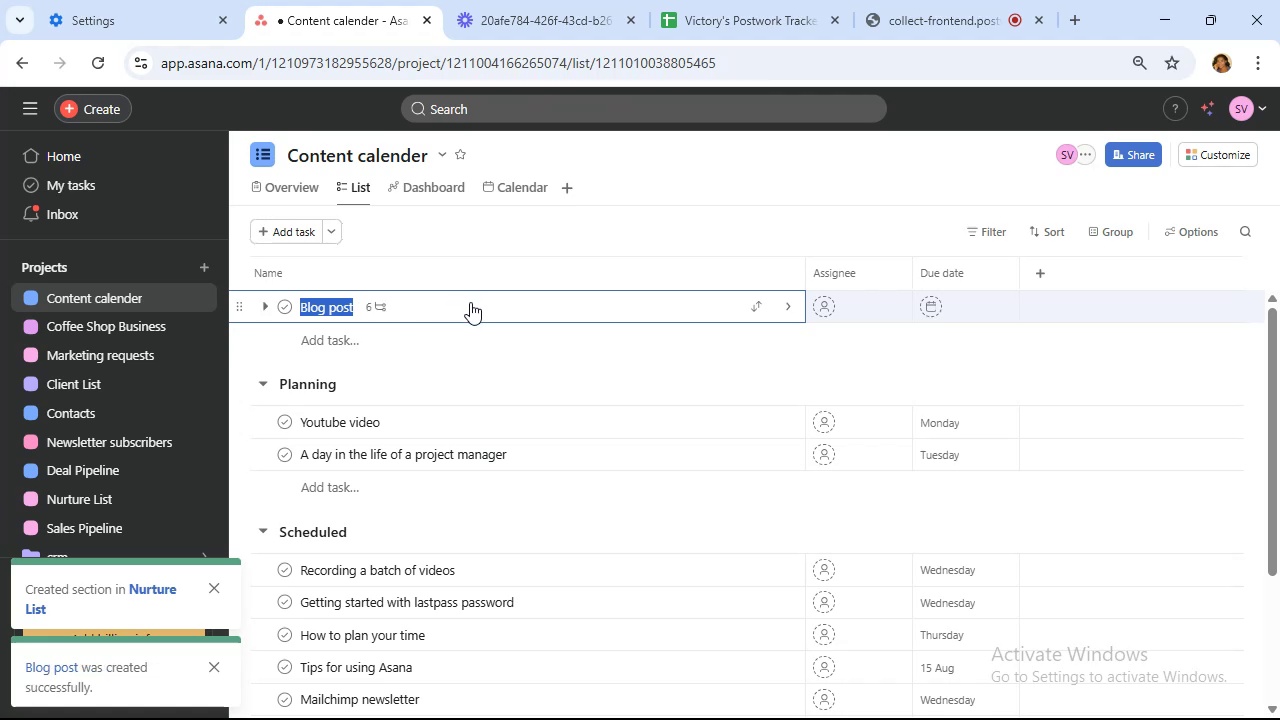 
left_click([470, 302])
 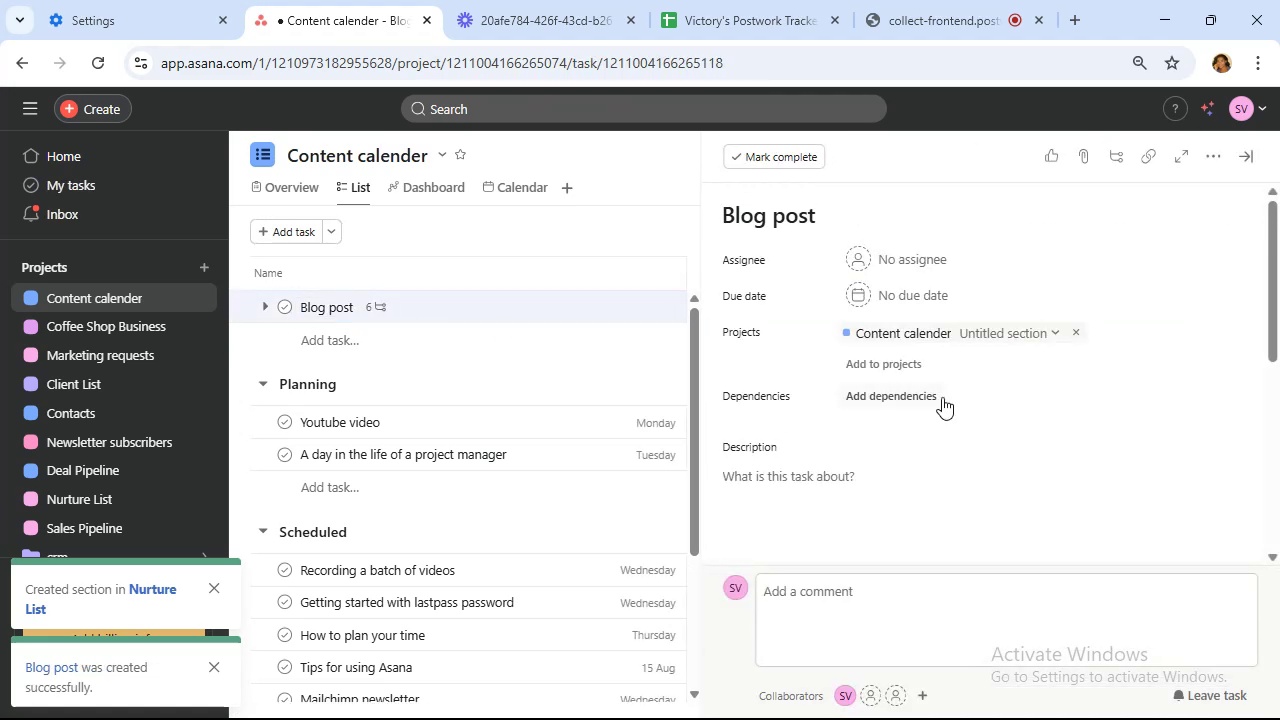 
scroll: coordinate [1034, 375], scroll_direction: down, amount: 9.0
 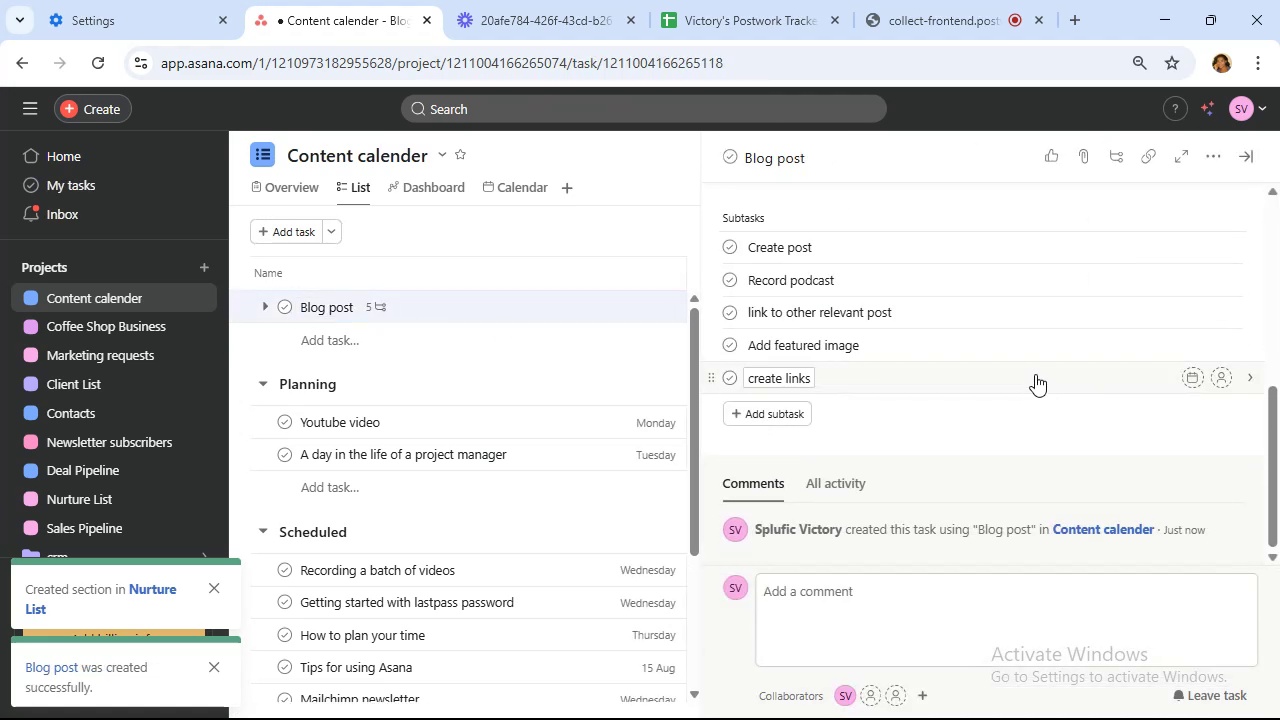 
scroll: coordinate [1037, 374], scroll_direction: up, amount: 9.0
 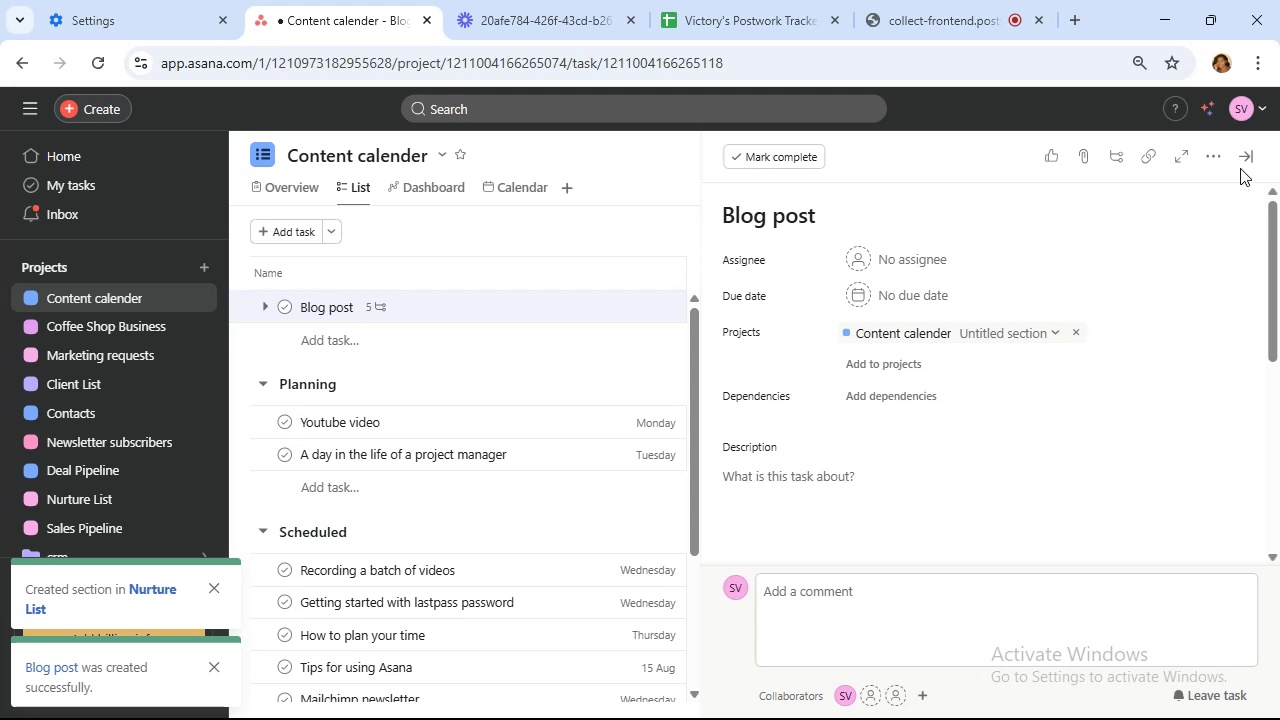 
left_click([1241, 164])
 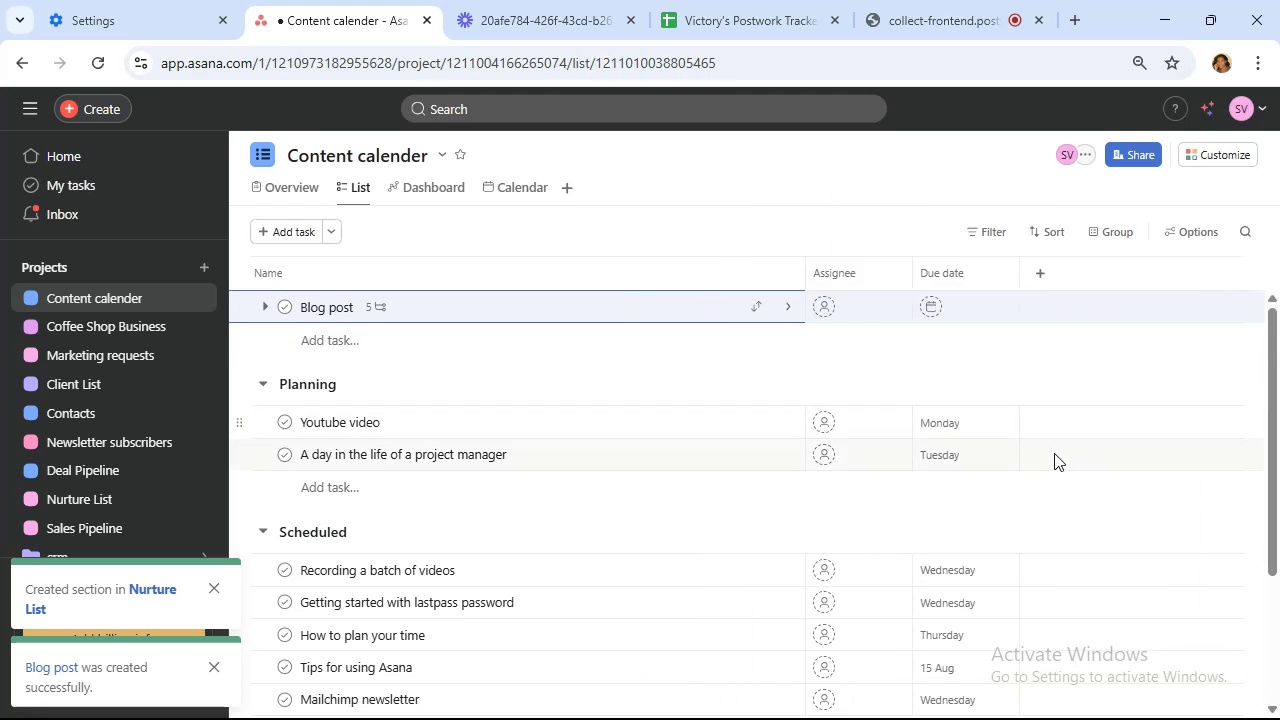 
mouse_move([989, 461])
 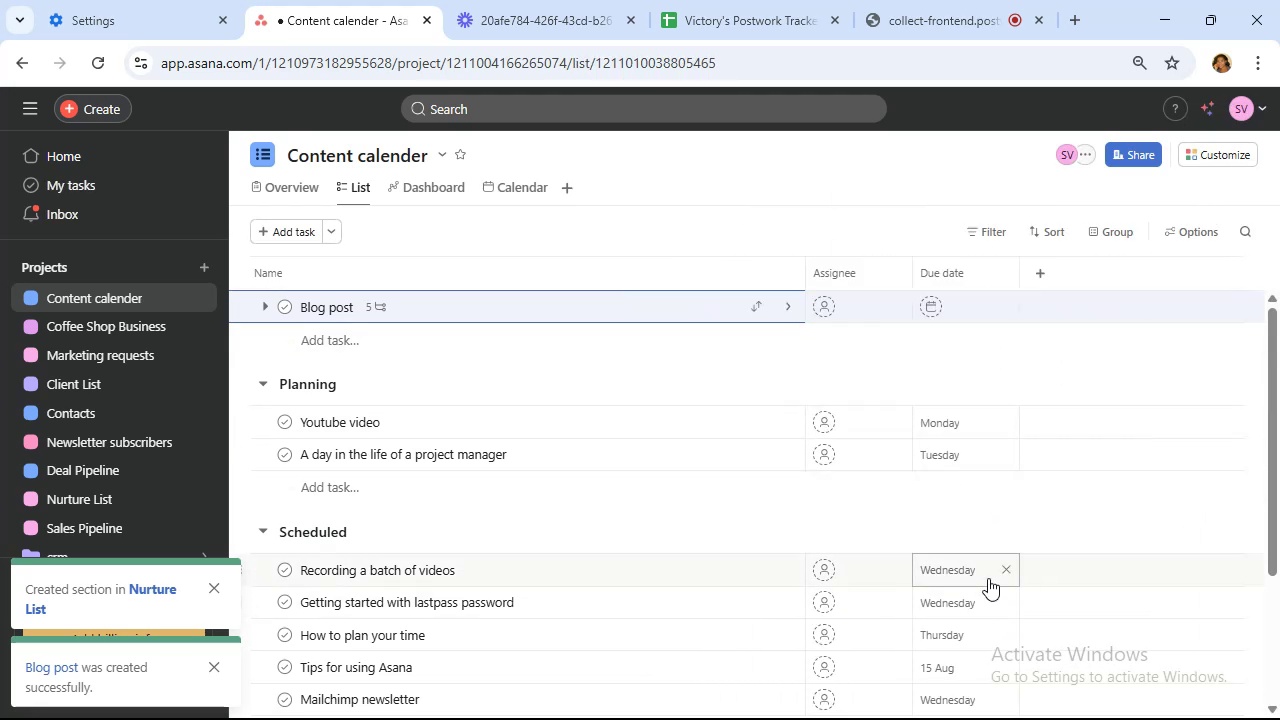 
mouse_move([993, 531])
 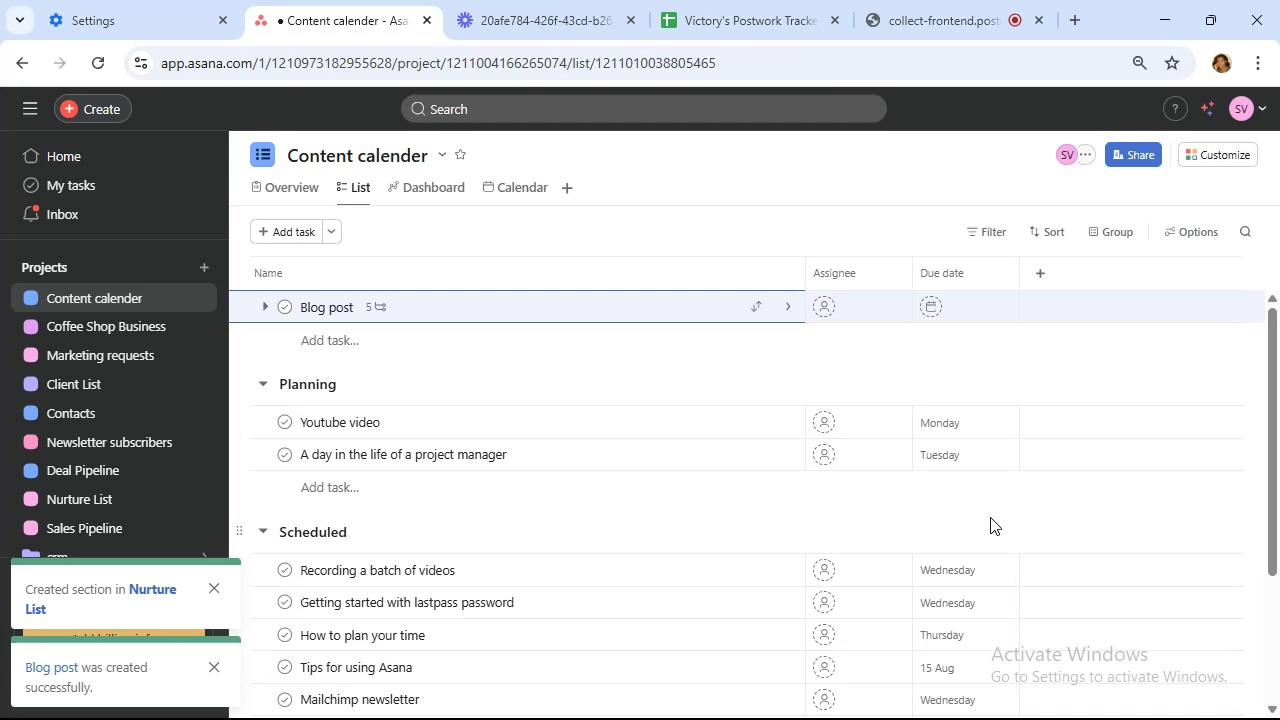 
wait(12.71)
 